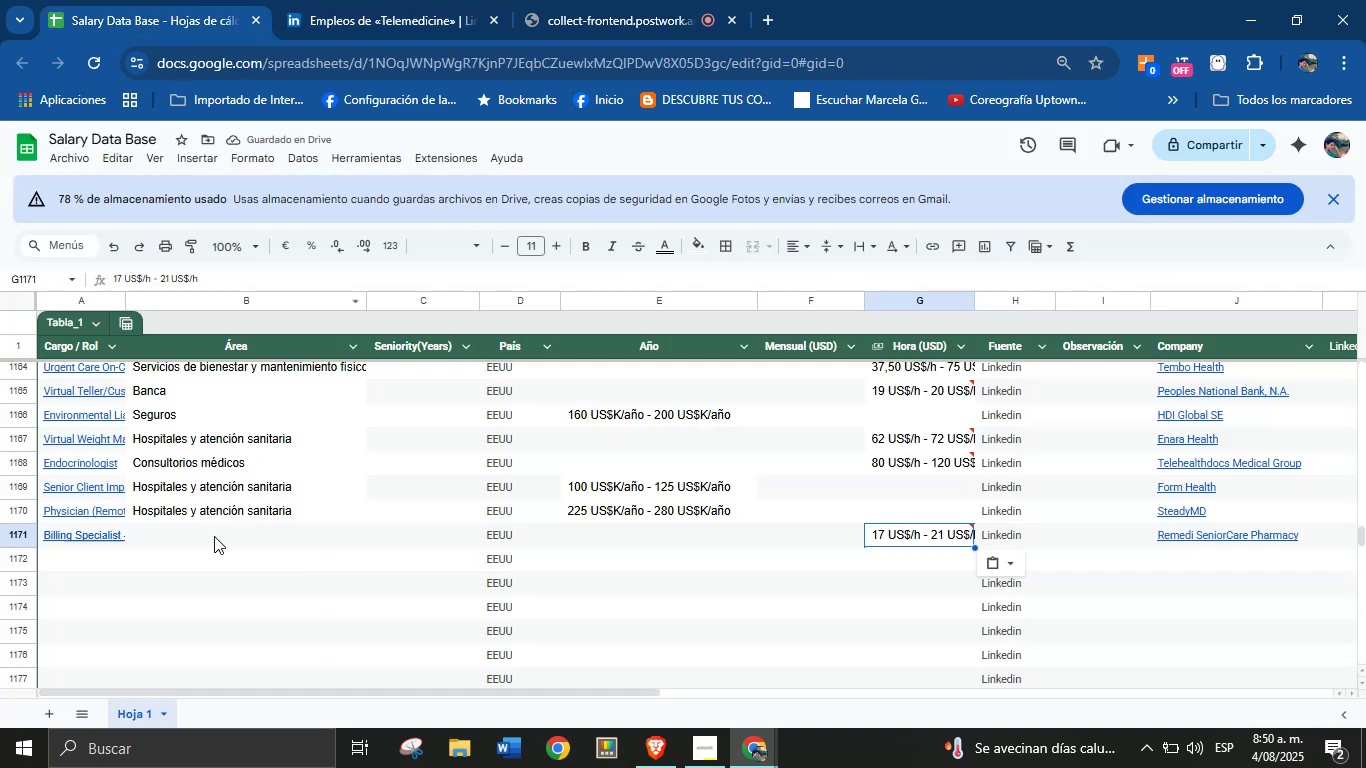 
left_click([221, 547])
 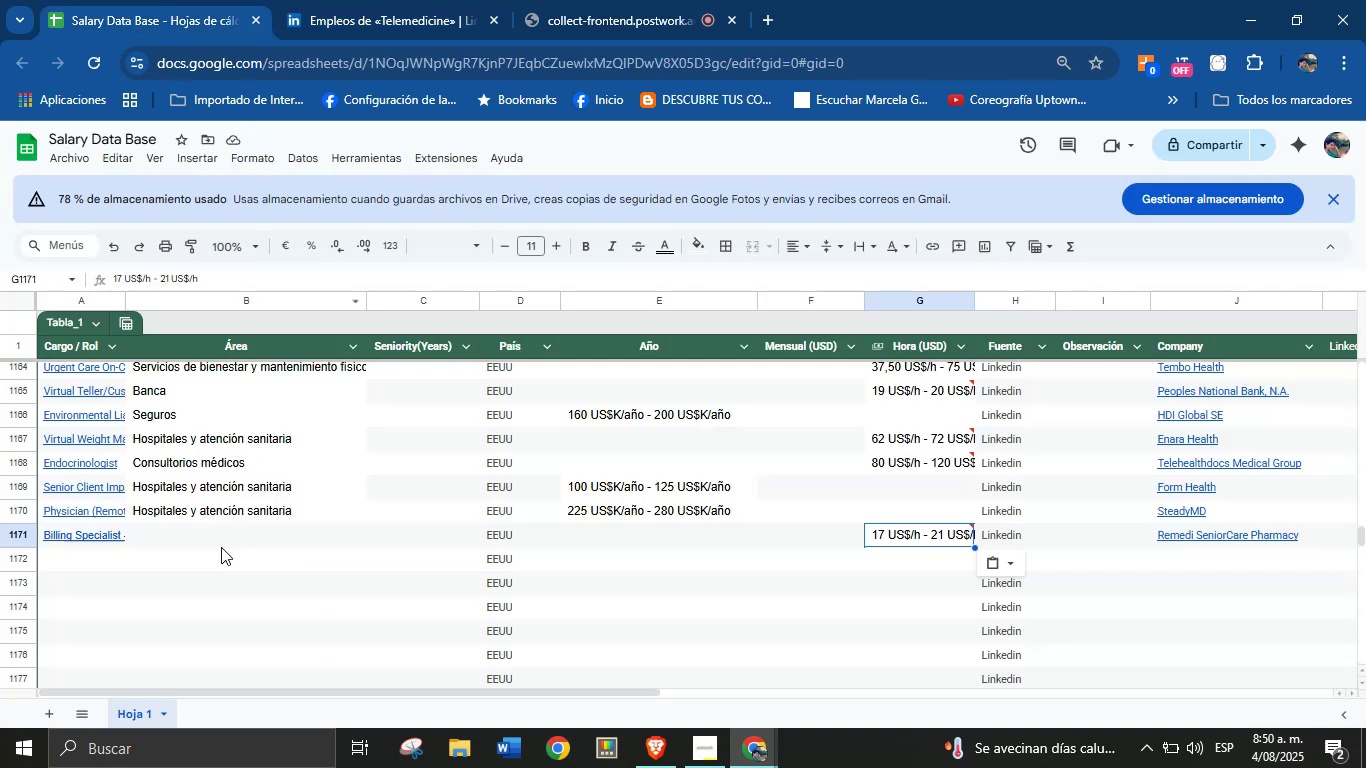 
key(Control+V)
 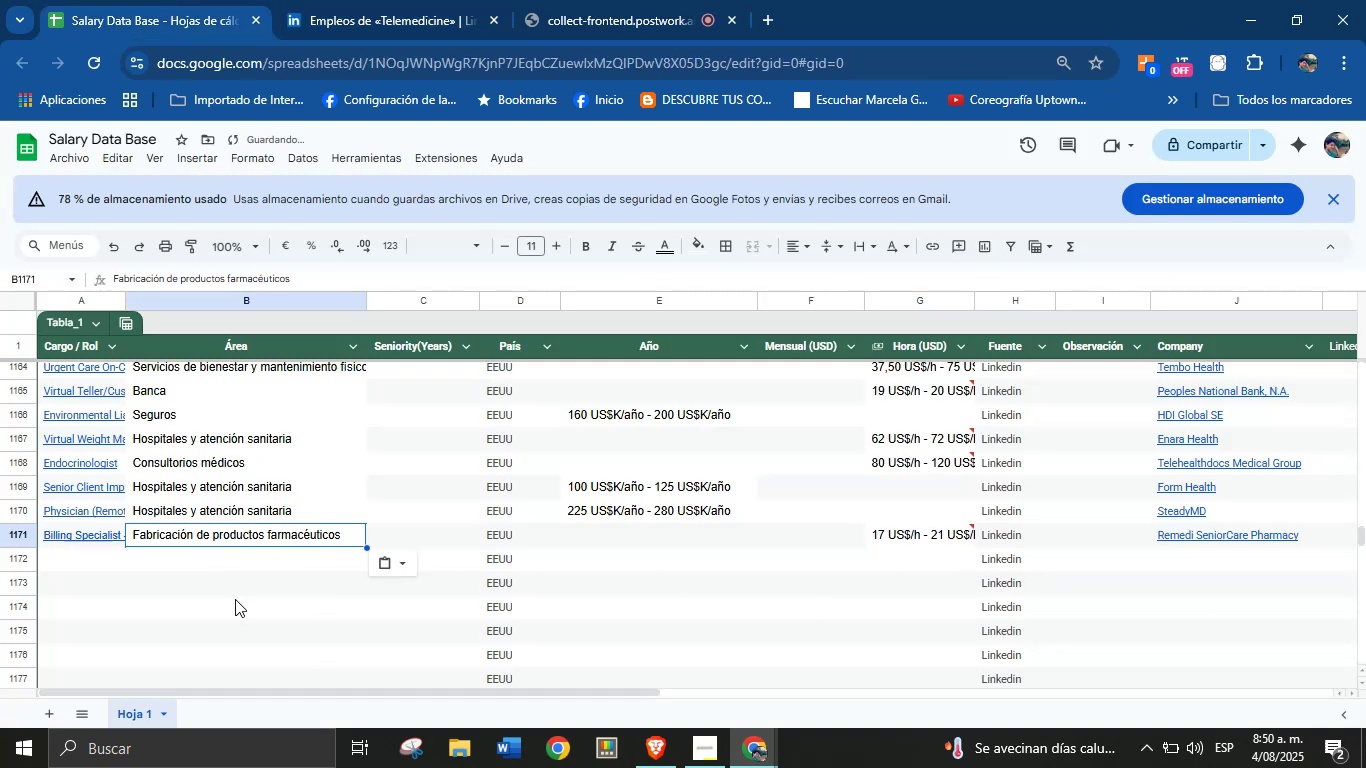 
left_click([75, 552])
 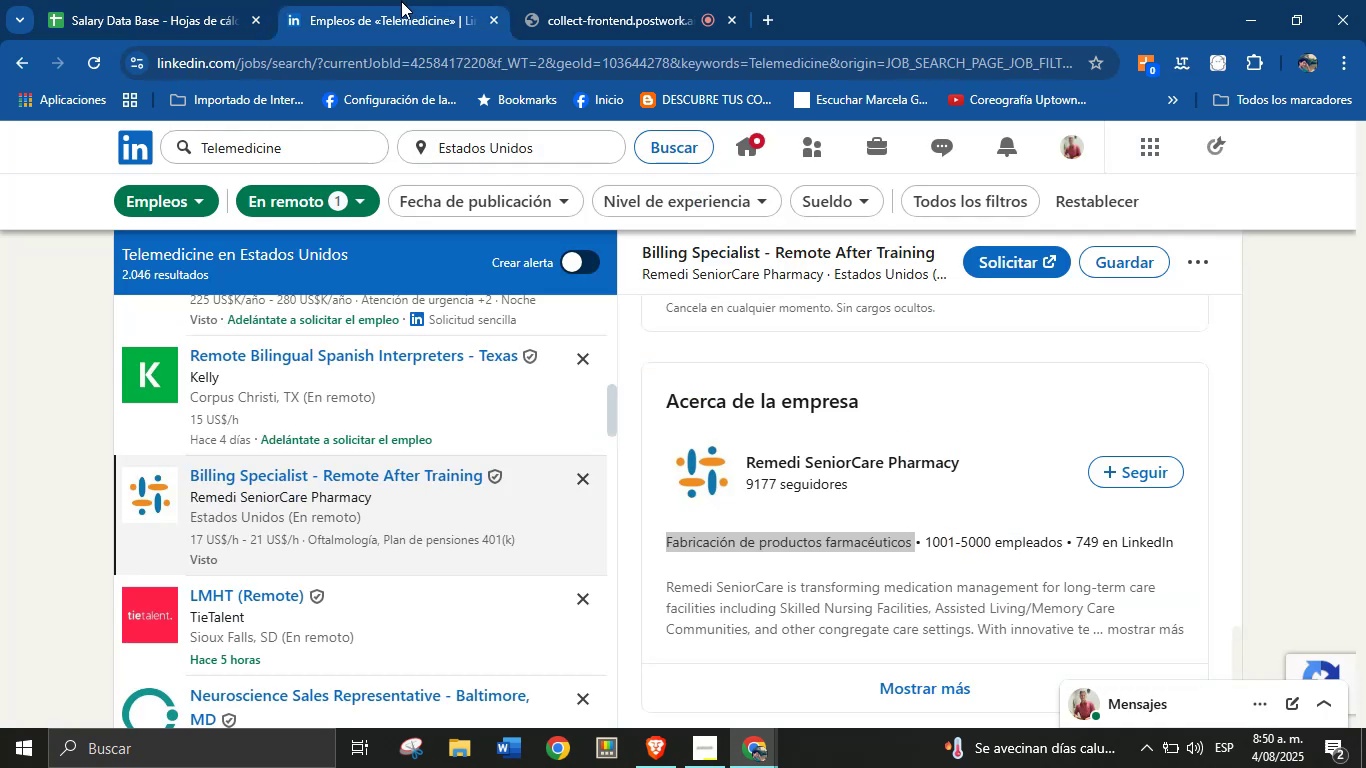 
scroll: coordinate [338, 446], scroll_direction: down, amount: 6.0
 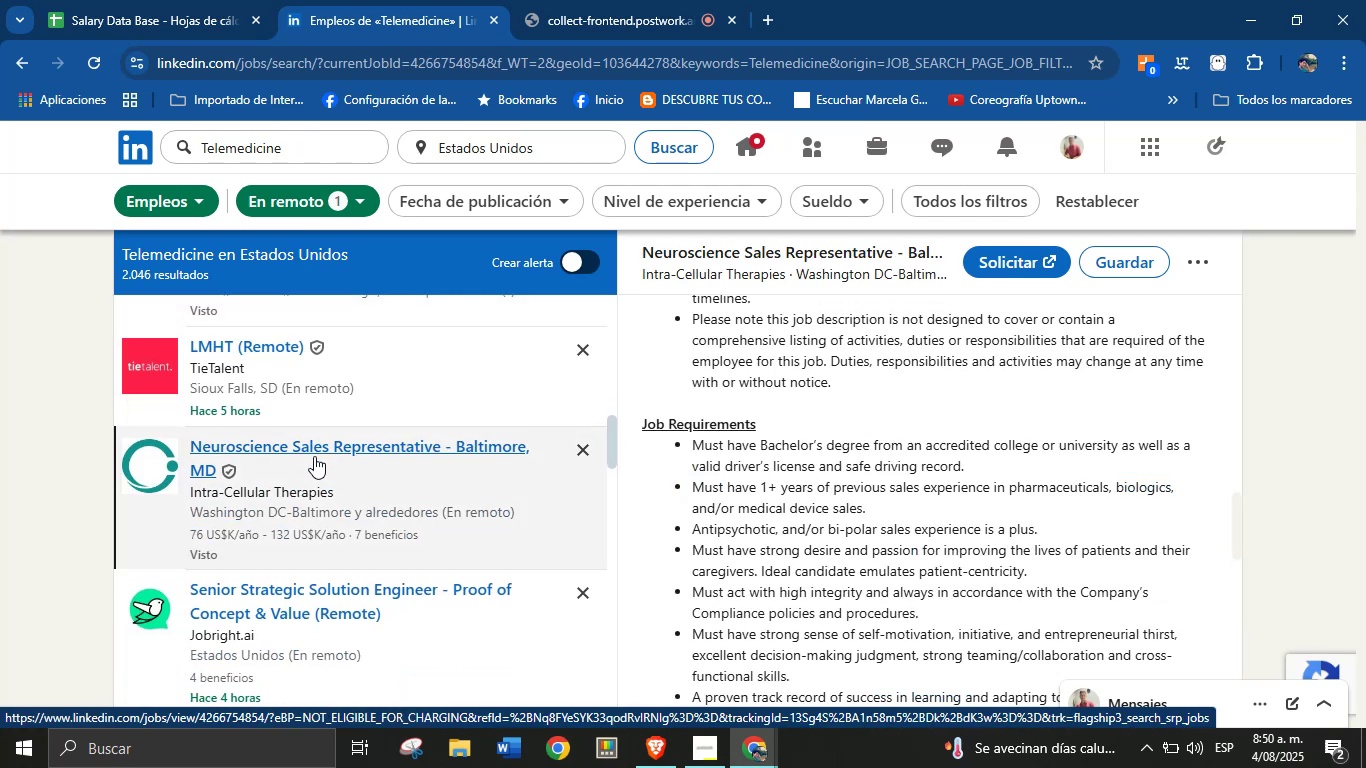 
scroll: coordinate [917, 376], scroll_direction: up, amount: 16.0
 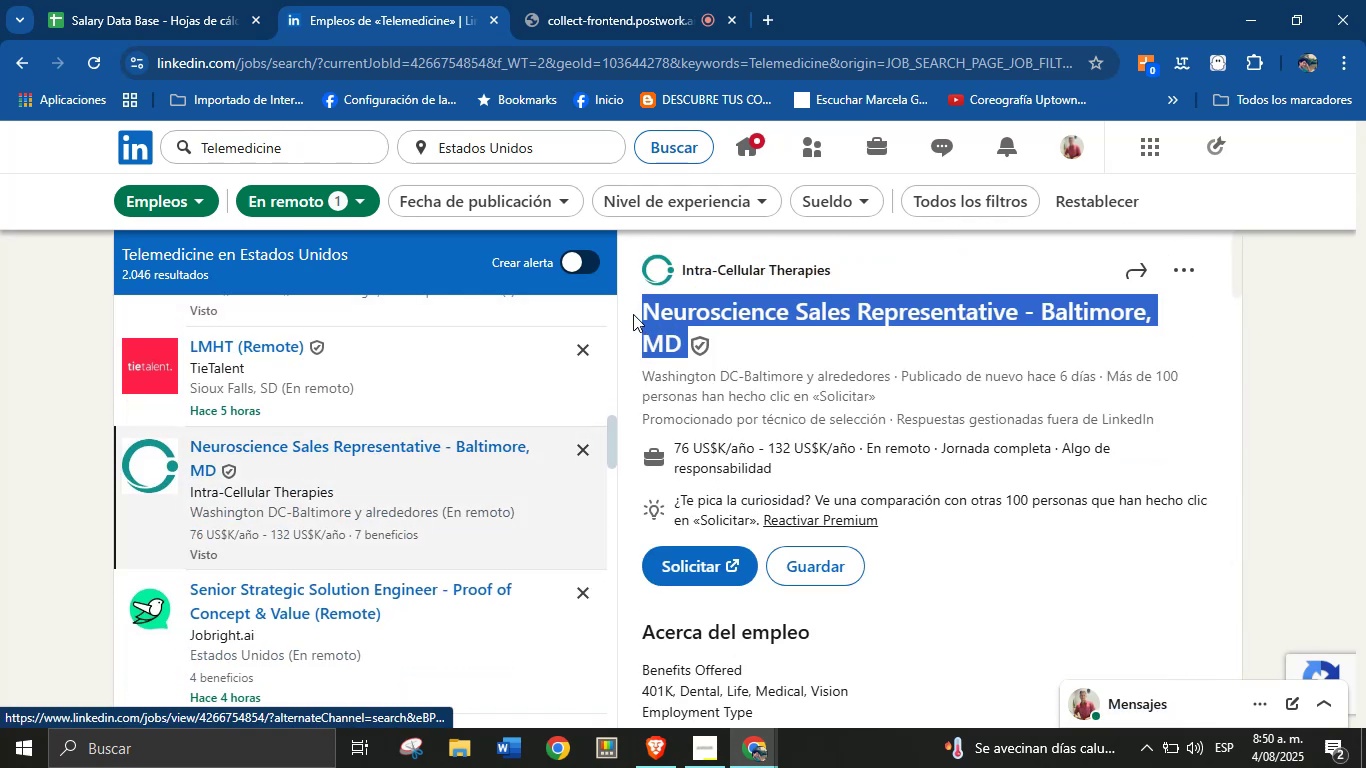 
key(Control+C)
 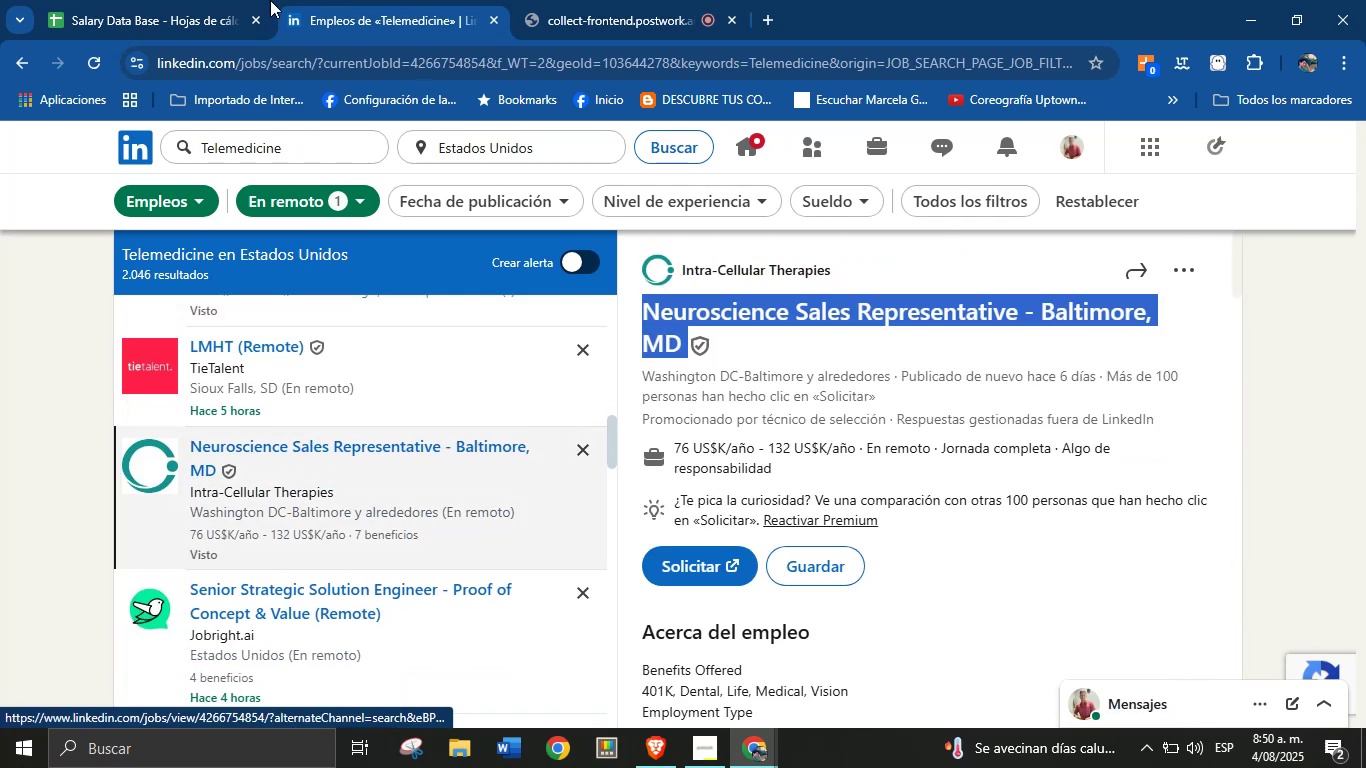 
left_click([258, 0])
 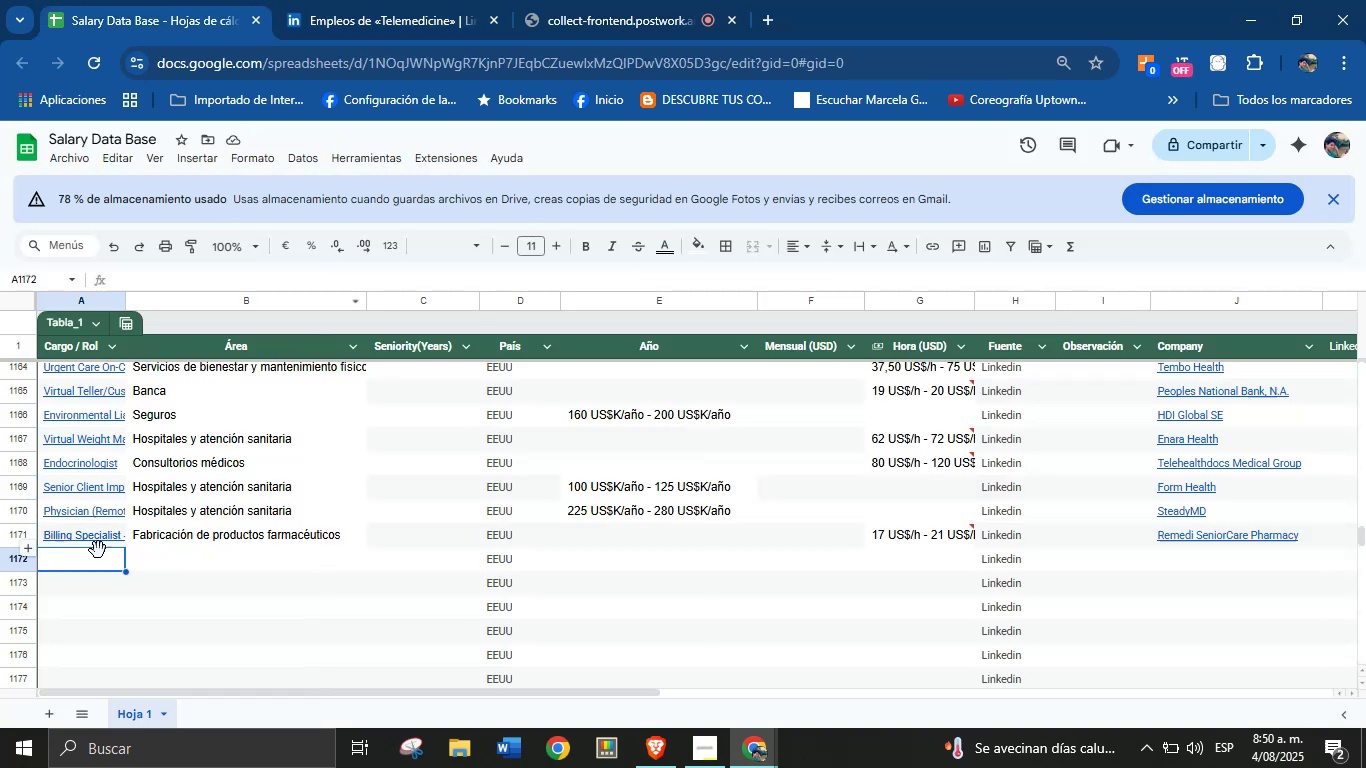 
left_click([98, 555])
 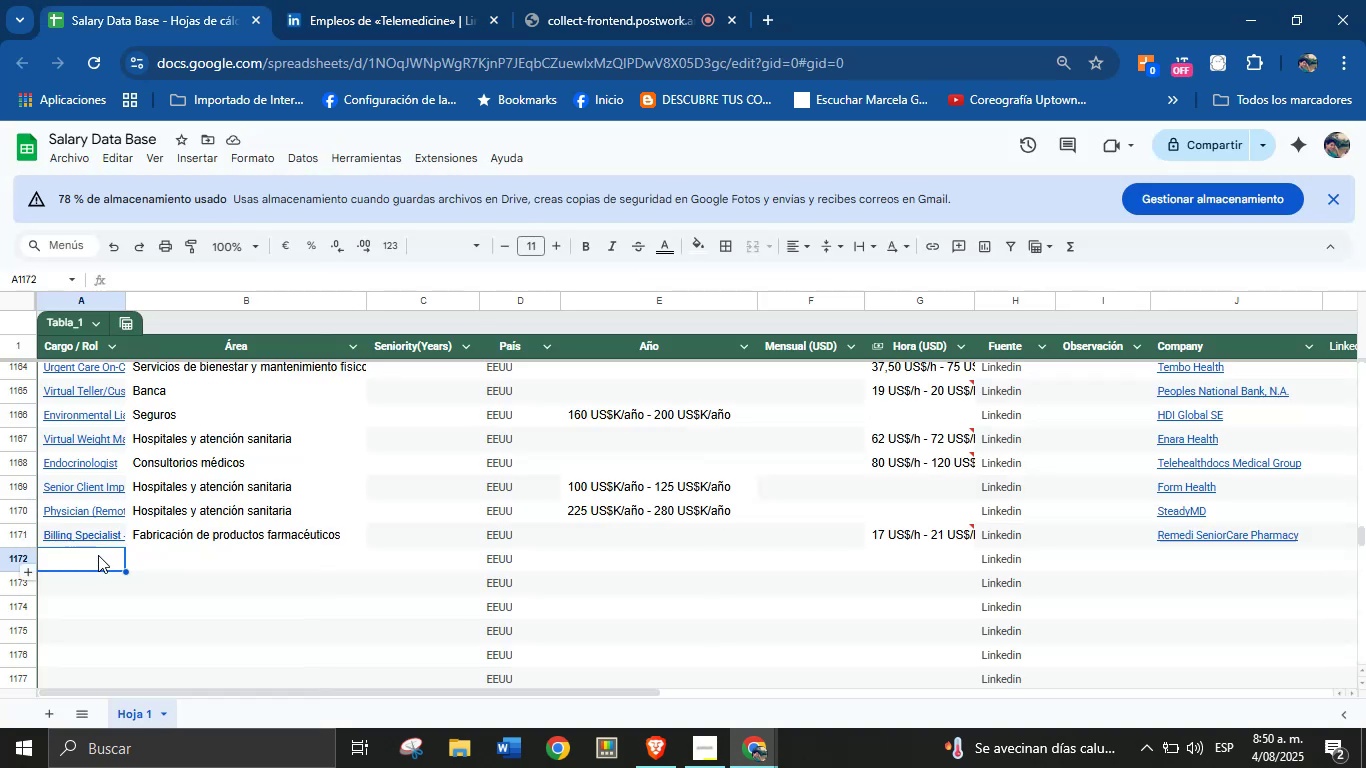 
key(Control+V)
 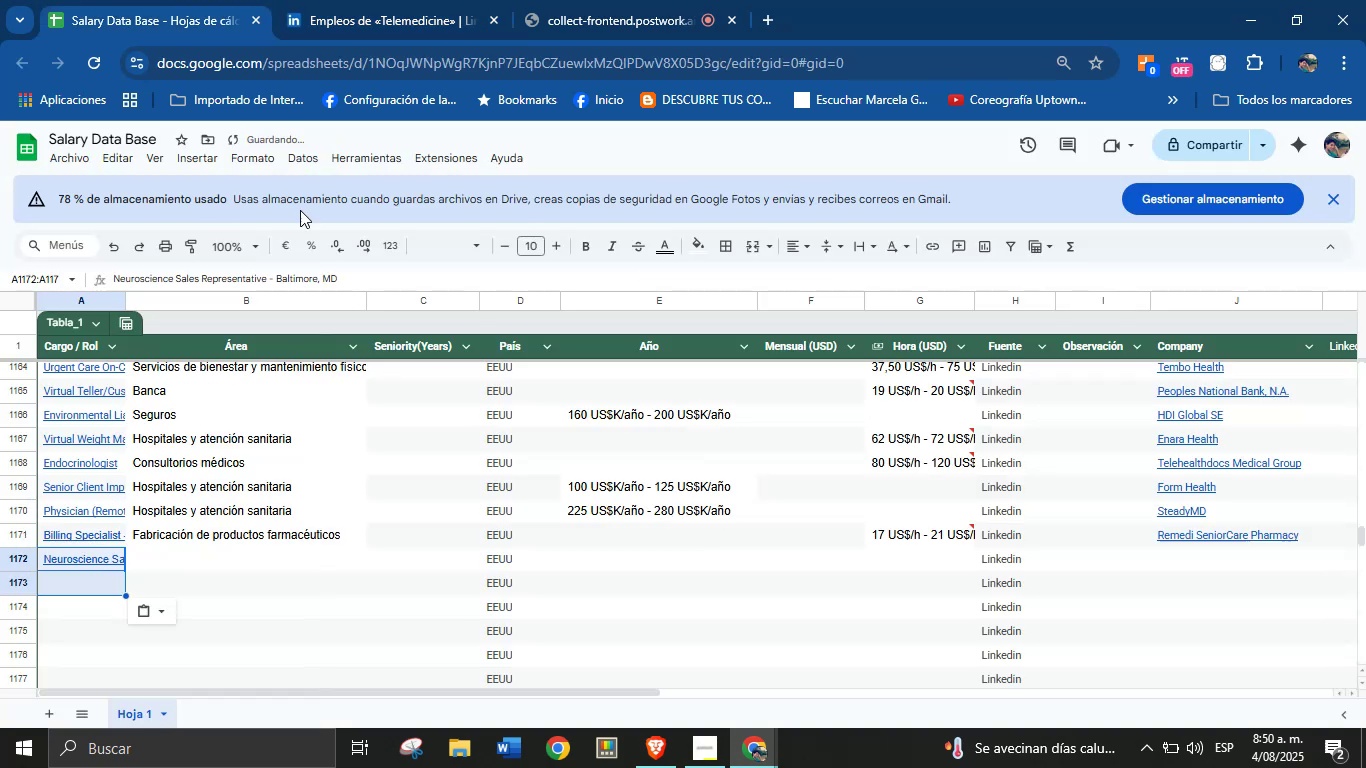 
left_click([337, 0])
 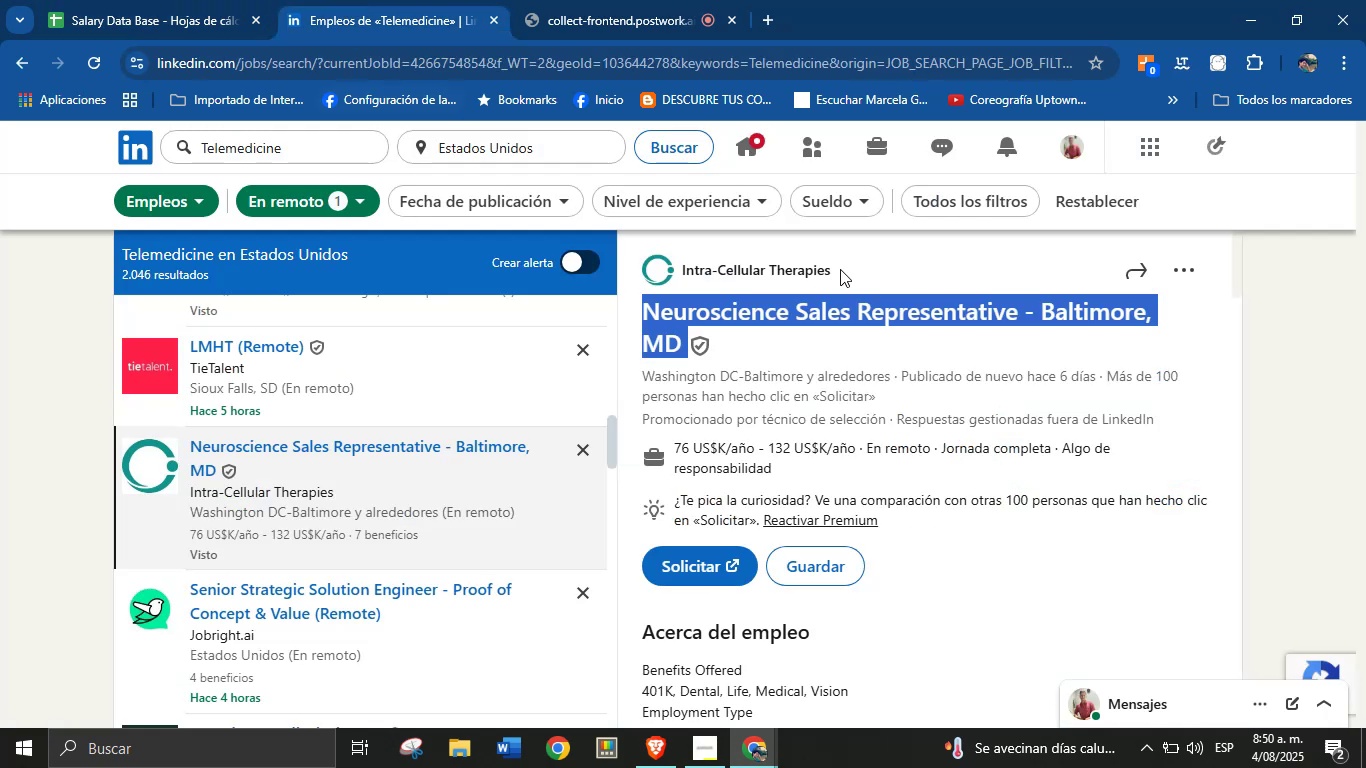 
left_click([874, 245])
 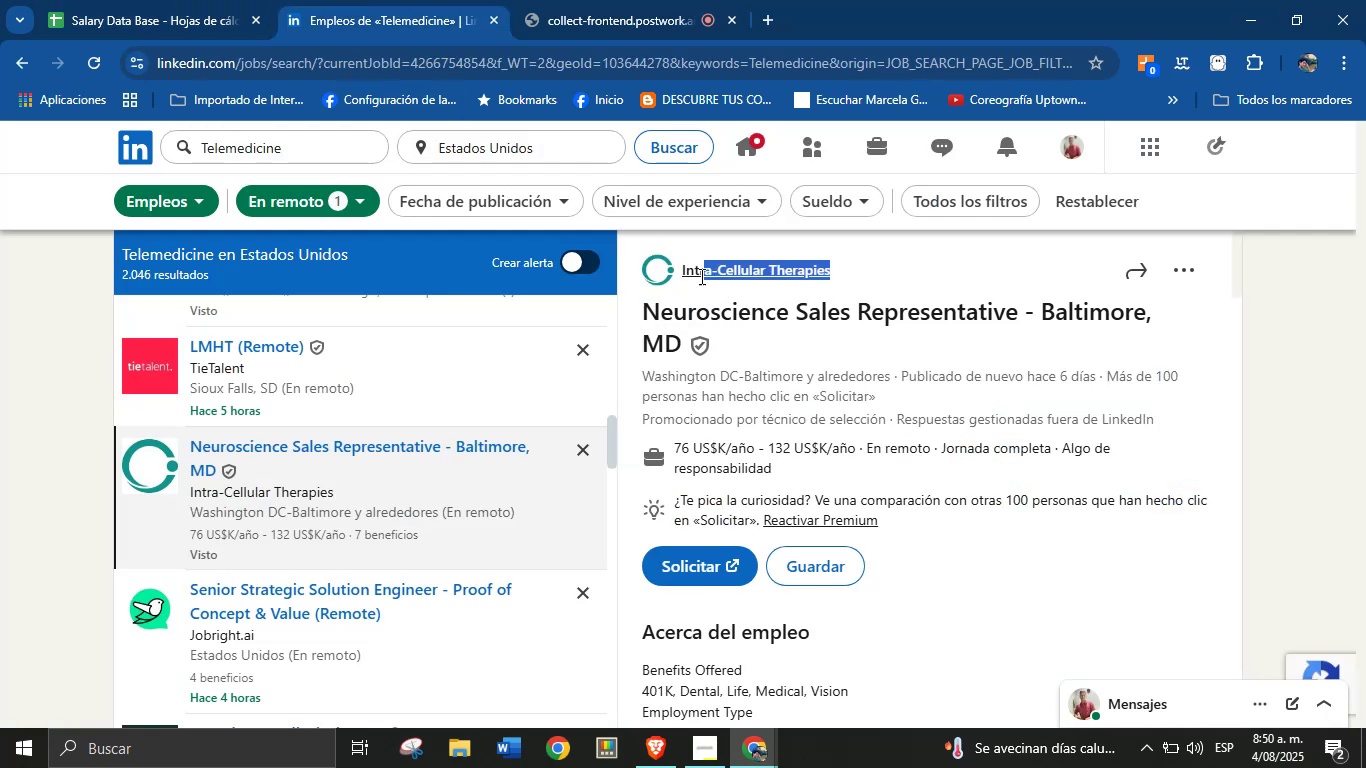 
key(Control+C)
 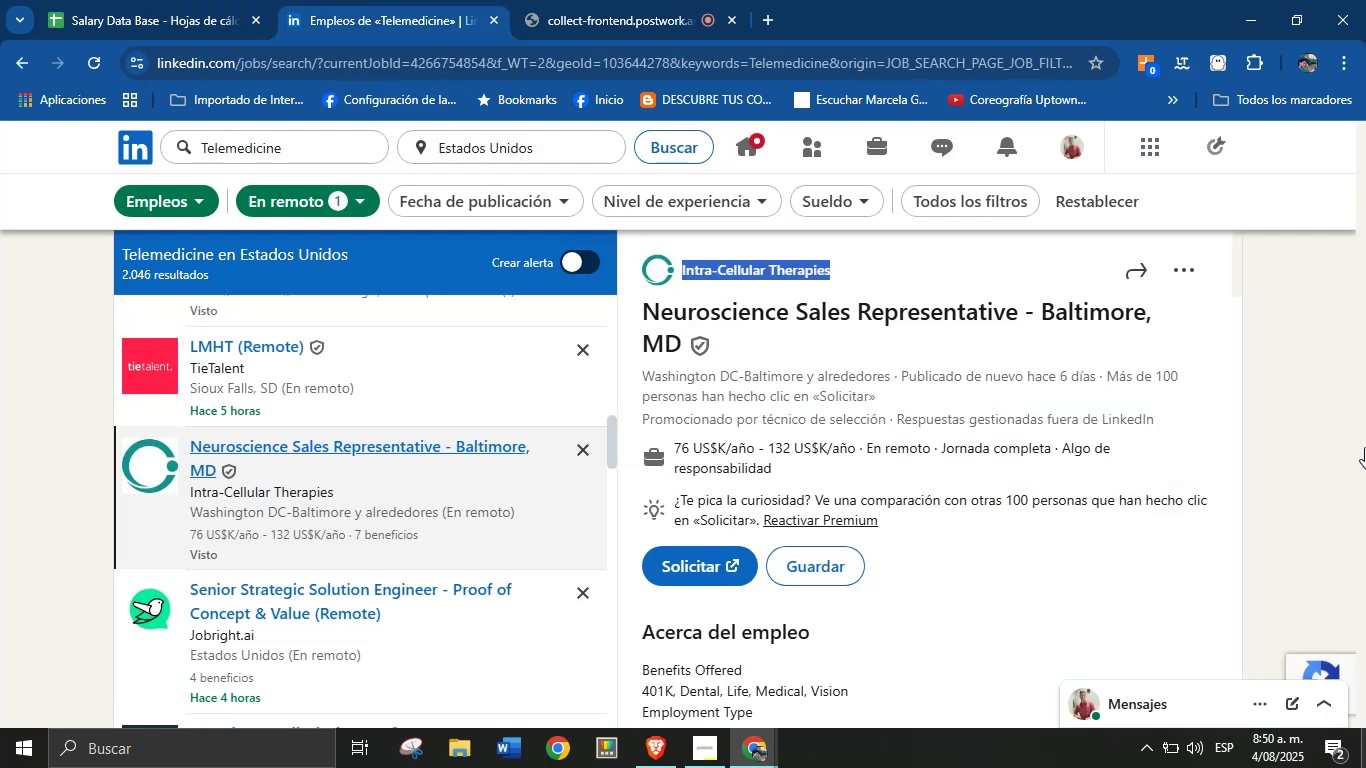 
left_click([150, 0])
 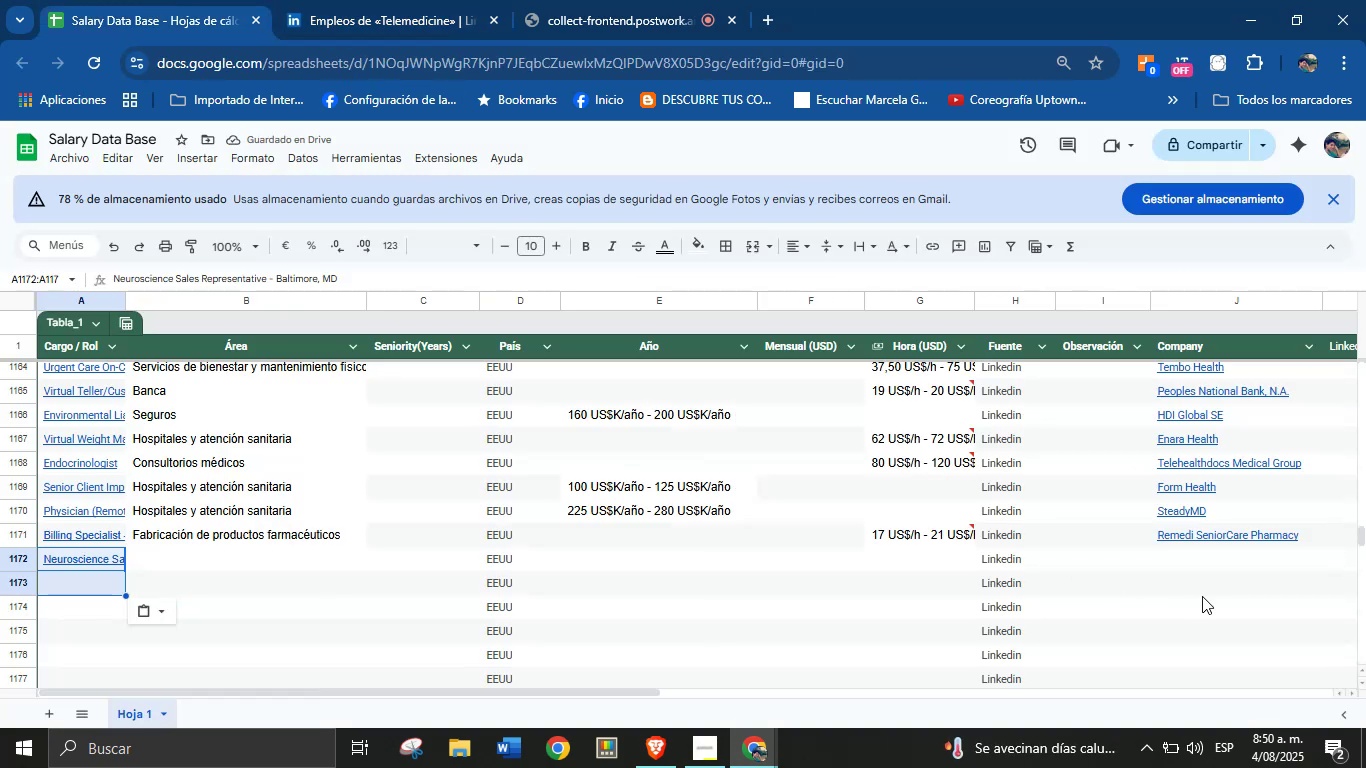 
left_click([1218, 567])
 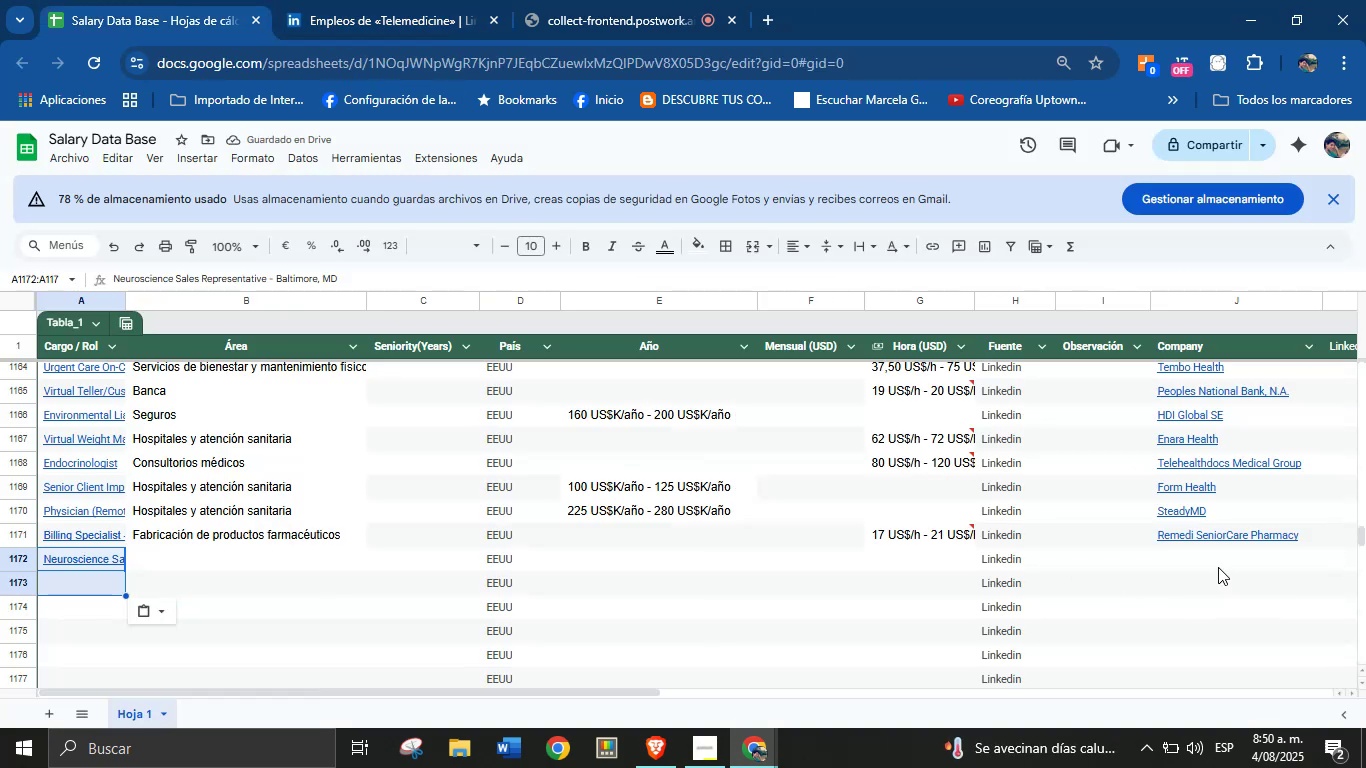 
key(Control+V)
 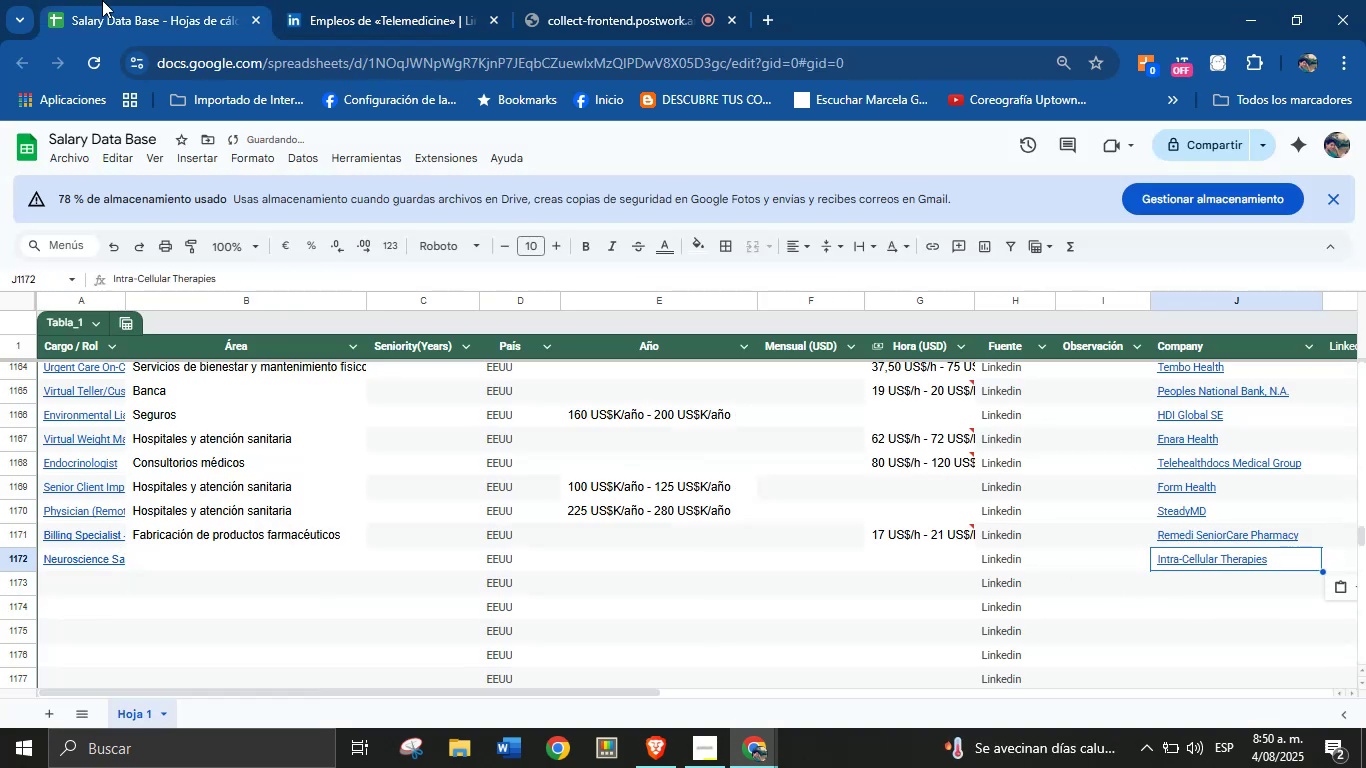 
left_click([327, 0])
 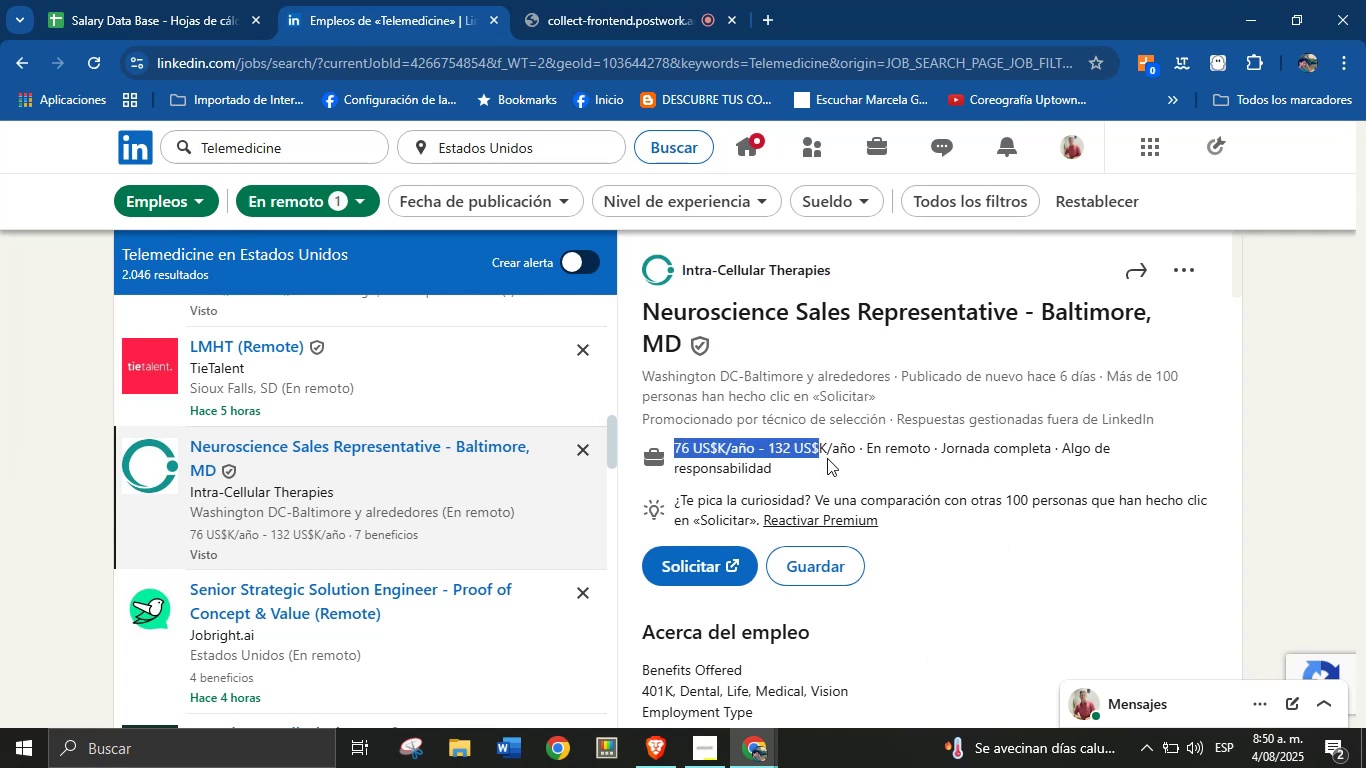 
key(Control+C)
 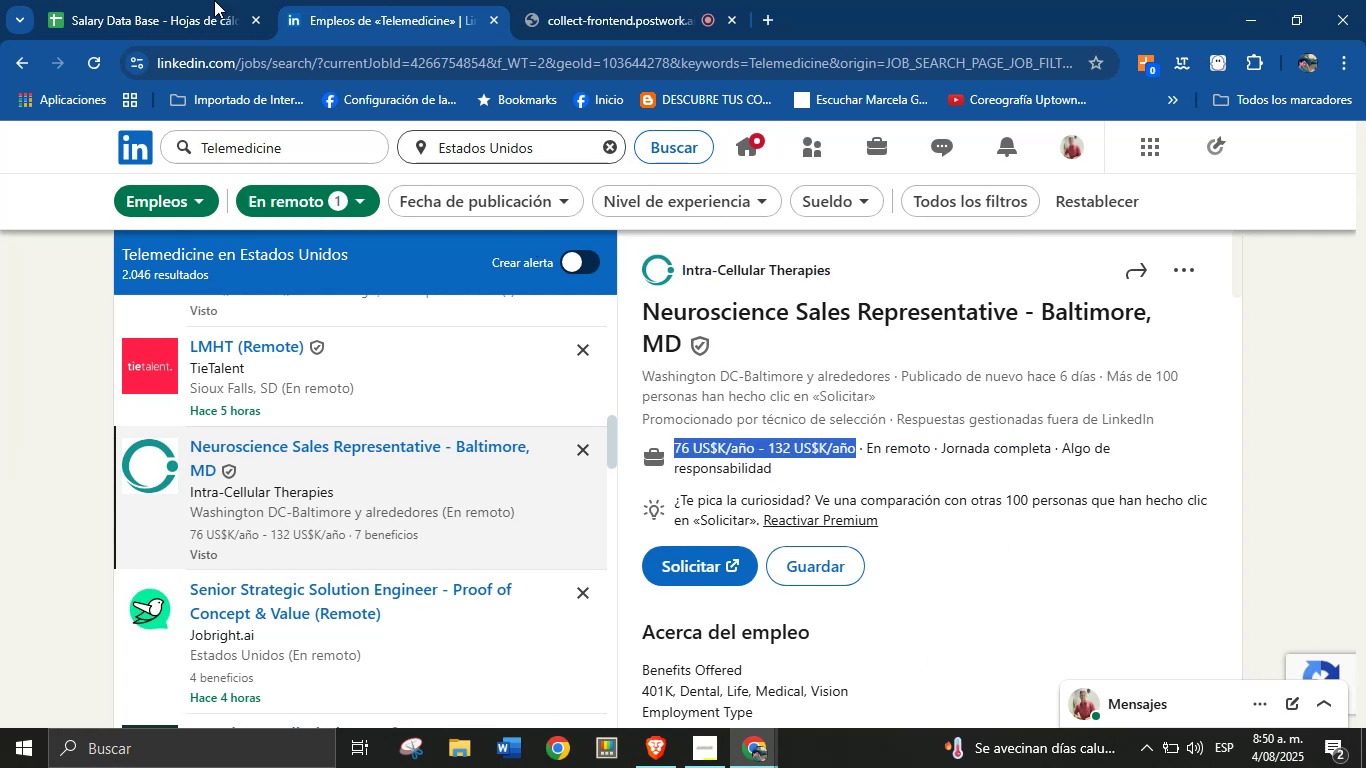 
left_click([124, 0])
 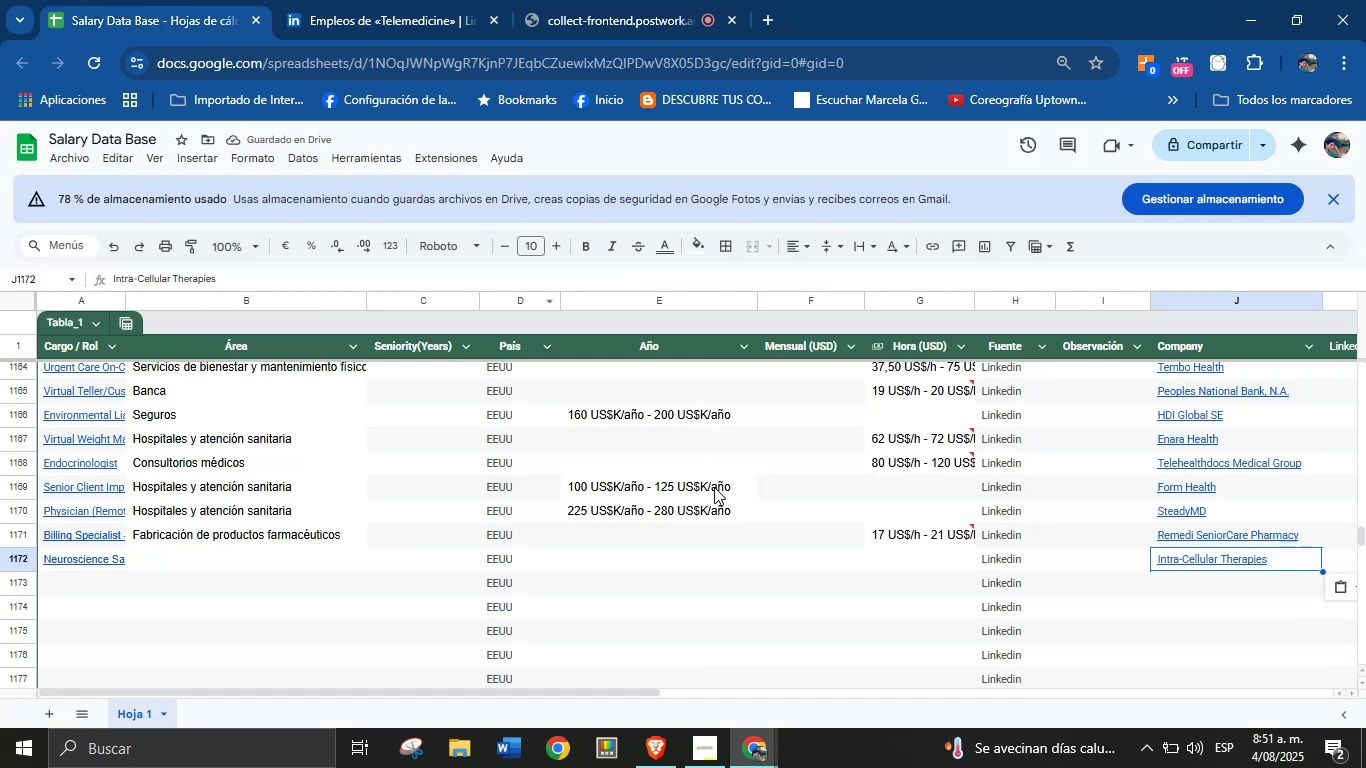 
left_click([681, 553])
 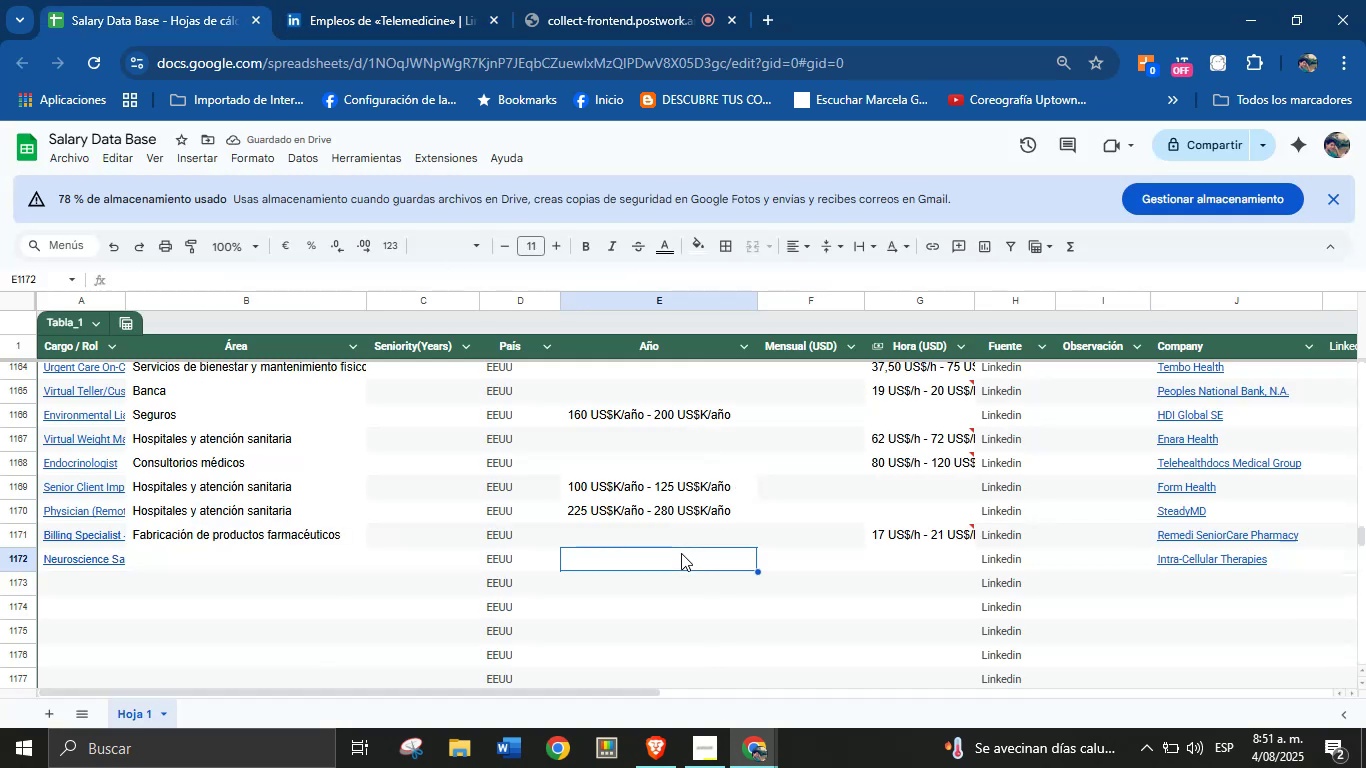 
key(Control+V)
 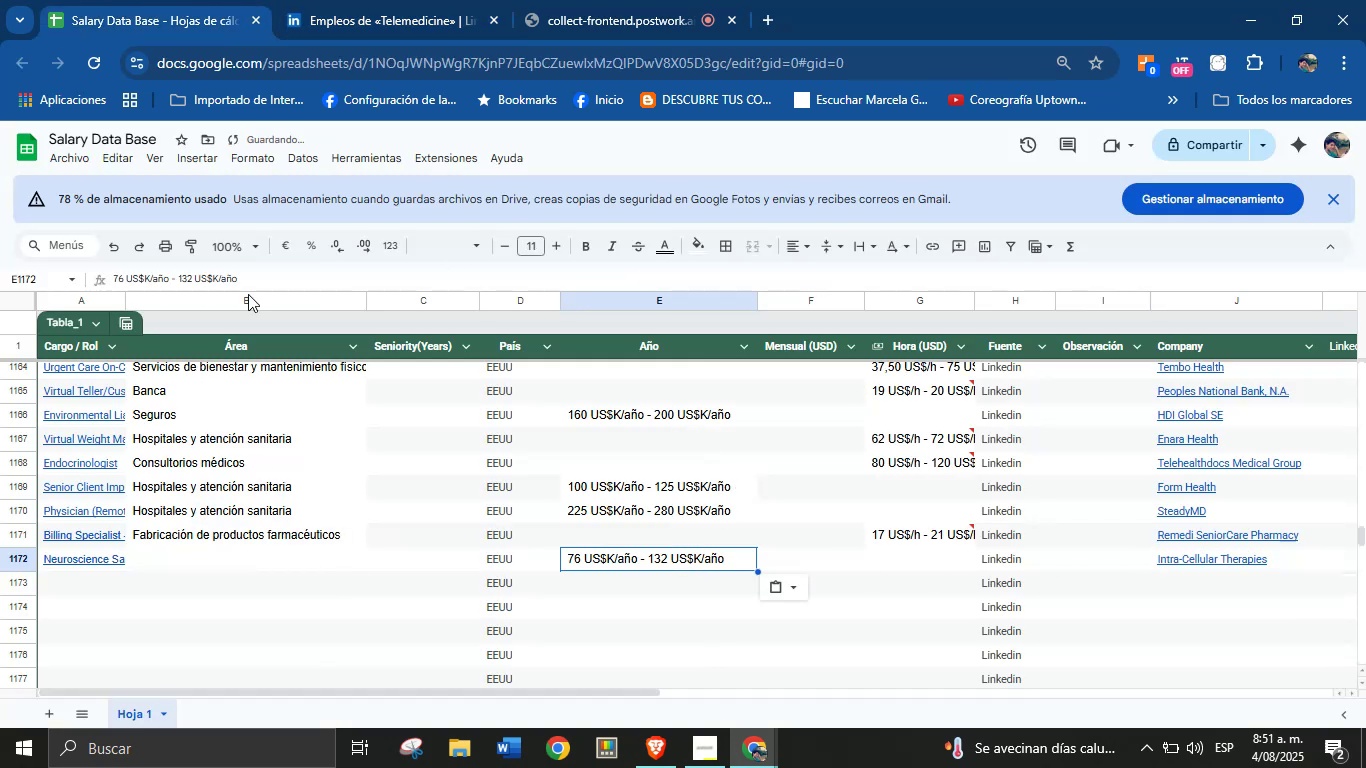 
scroll: coordinate [816, 446], scroll_direction: down, amount: 31.0
 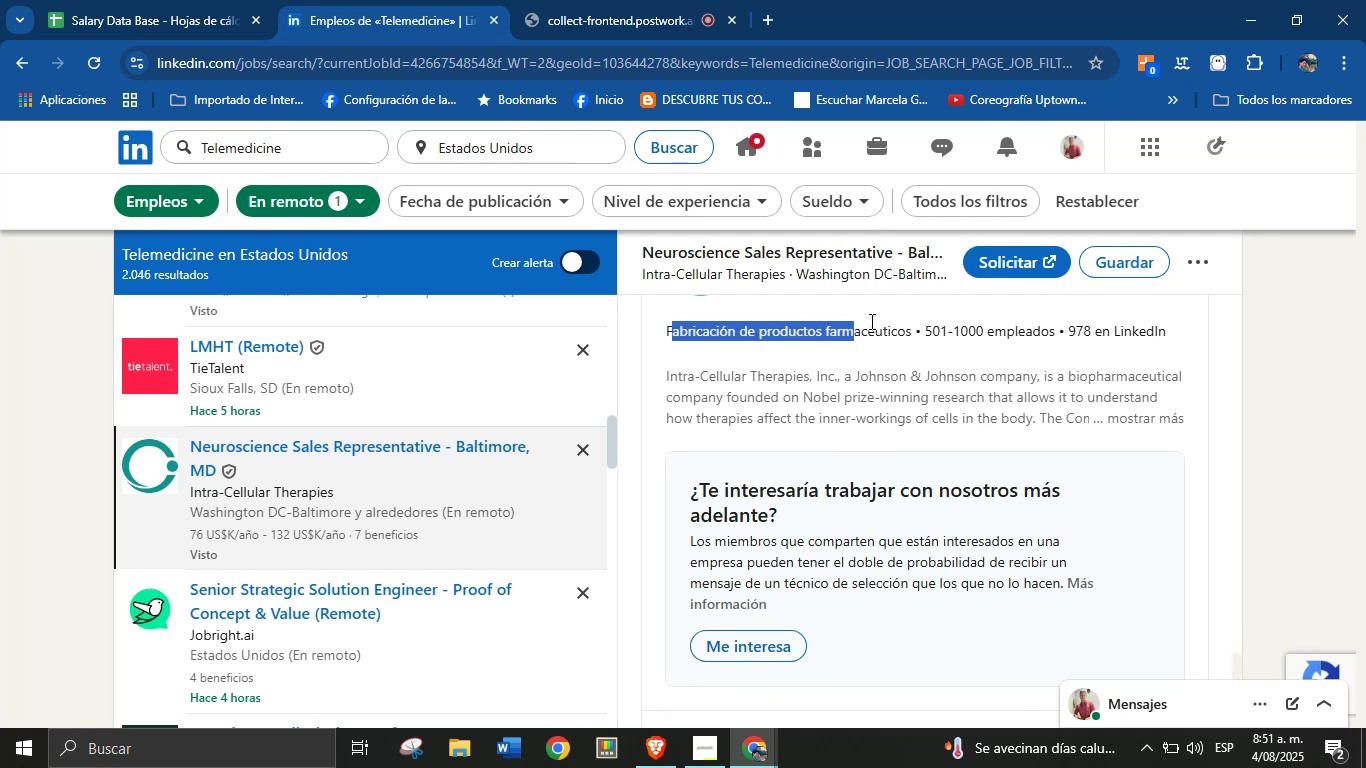 
left_click([851, 358])
 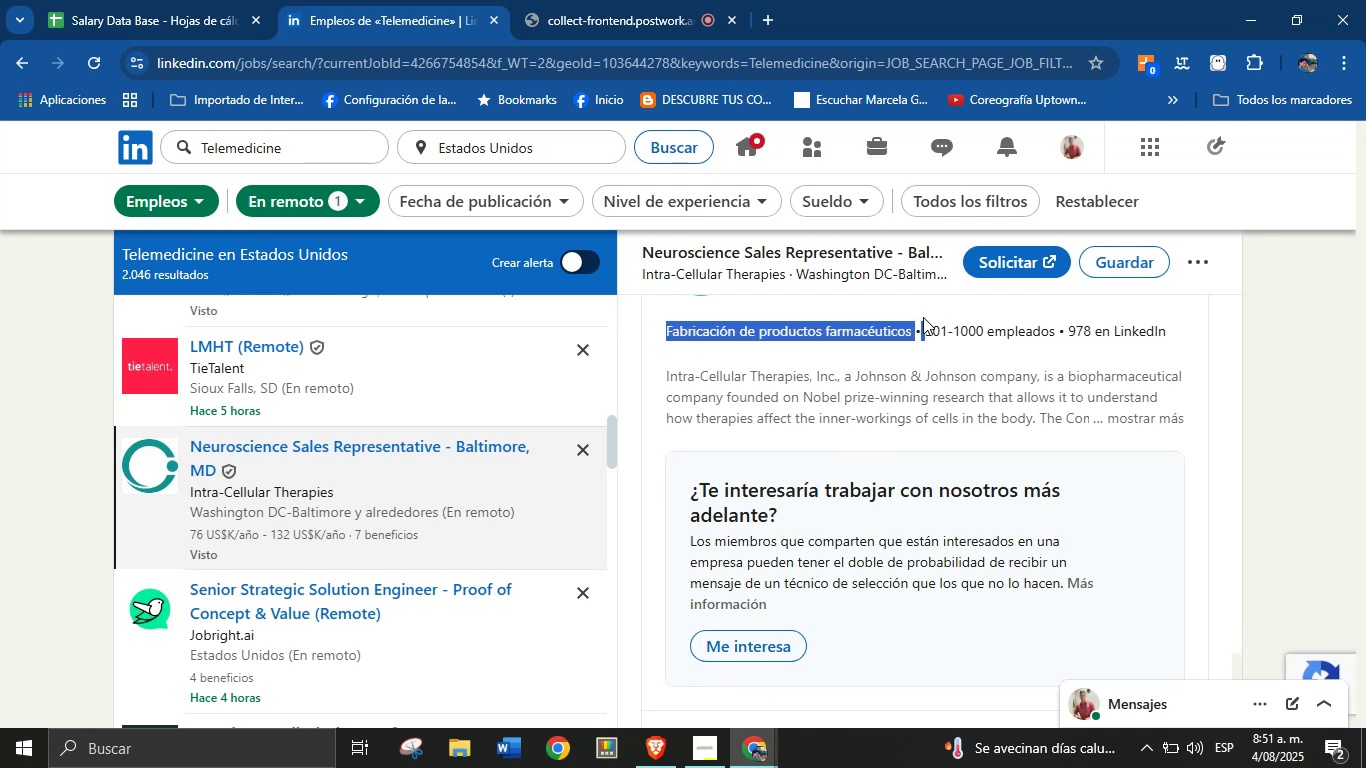 
key(Control+C)
 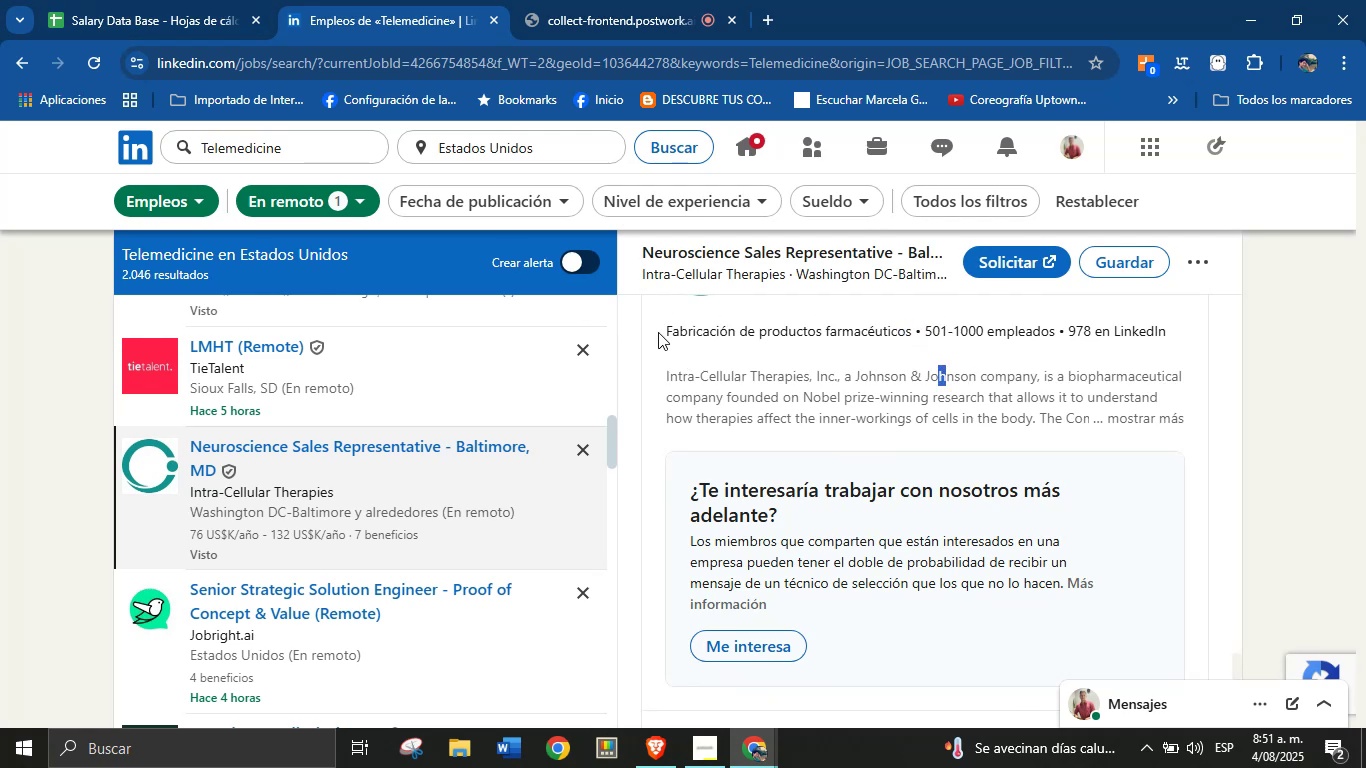 
key(Control+ControlLeft)
 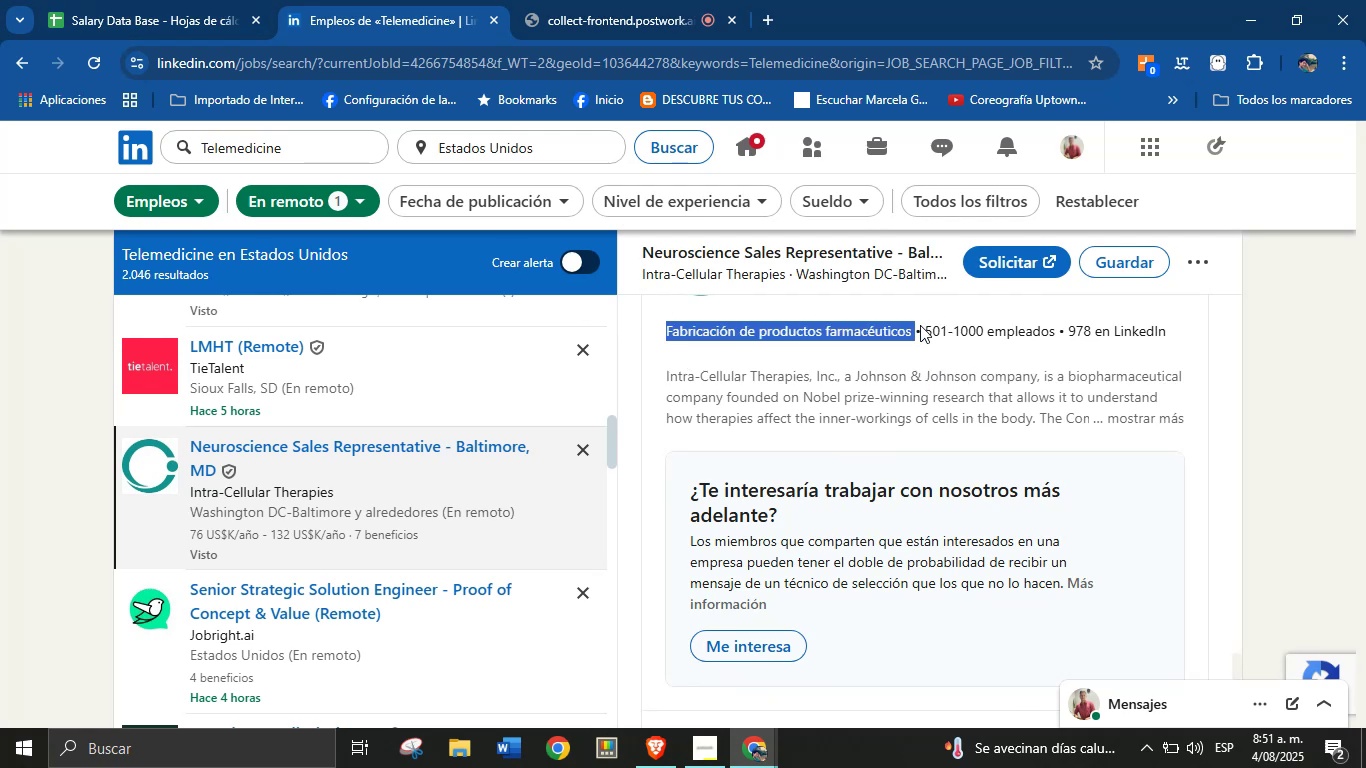 
key(Control+C)
 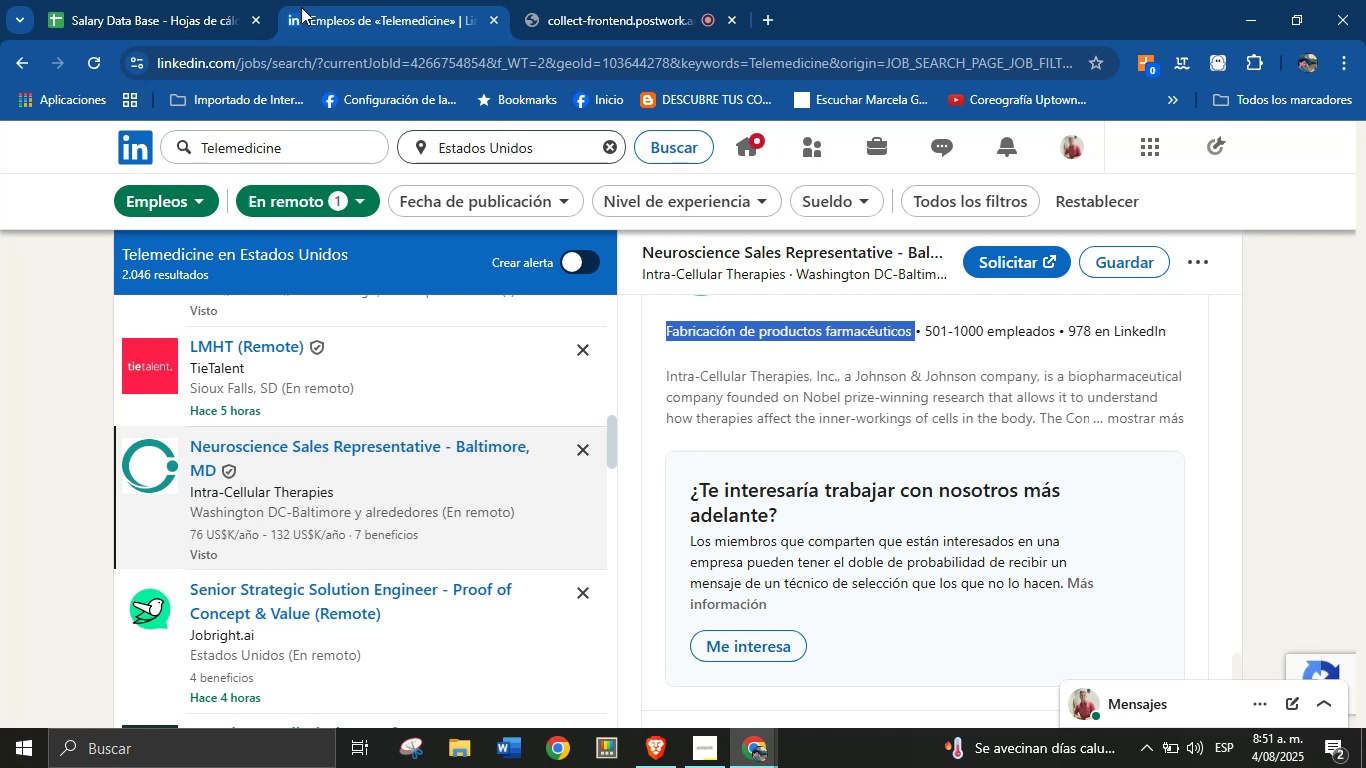 
left_click([126, 0])
 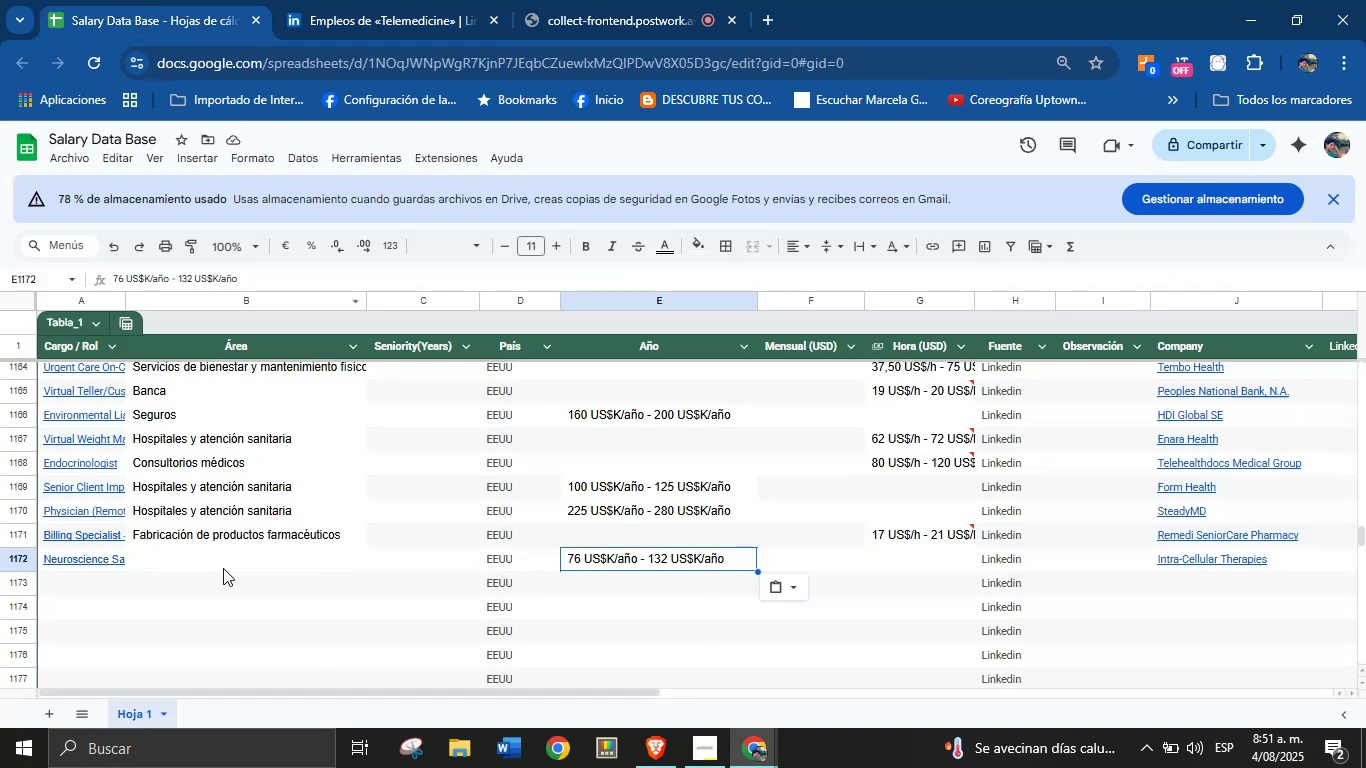 
left_click([228, 563])
 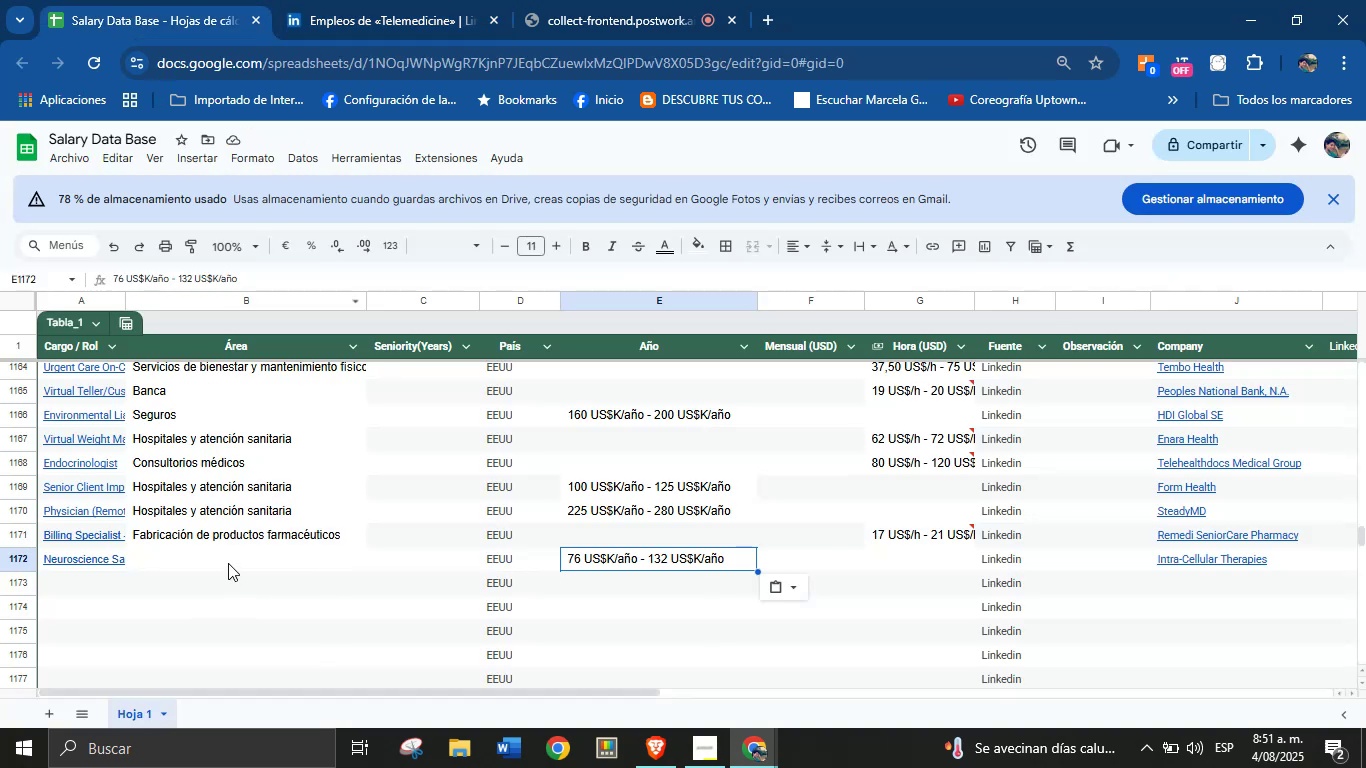 
key(Control+V)
 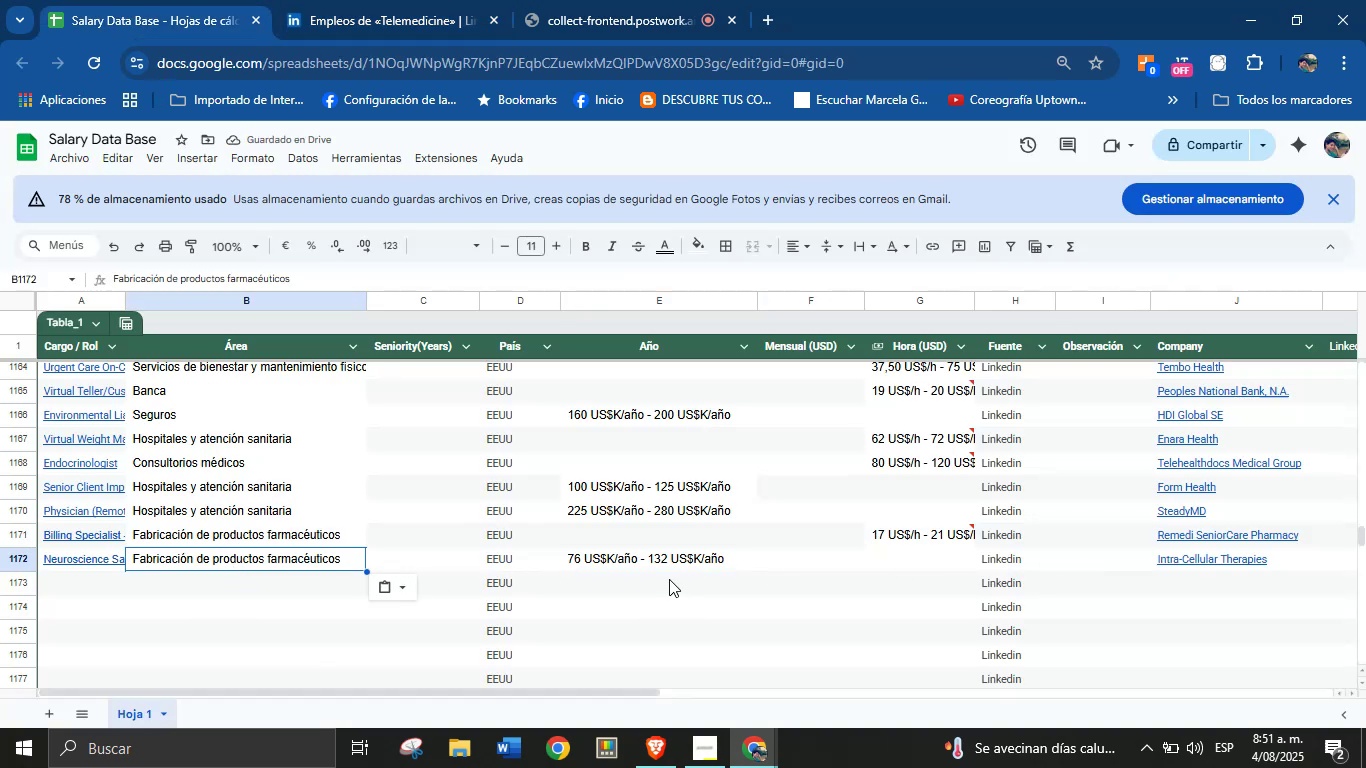 
left_click([86, 583])
 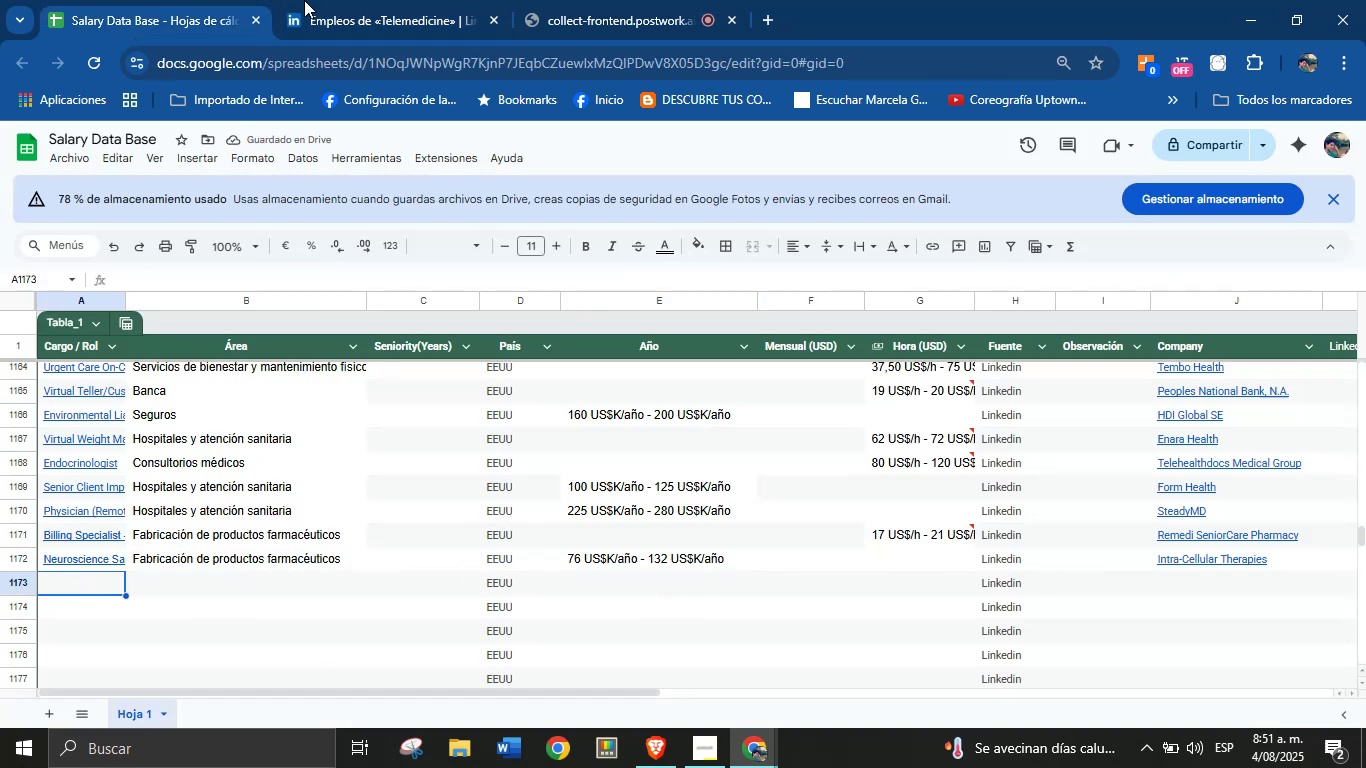 
left_click([311, 0])
 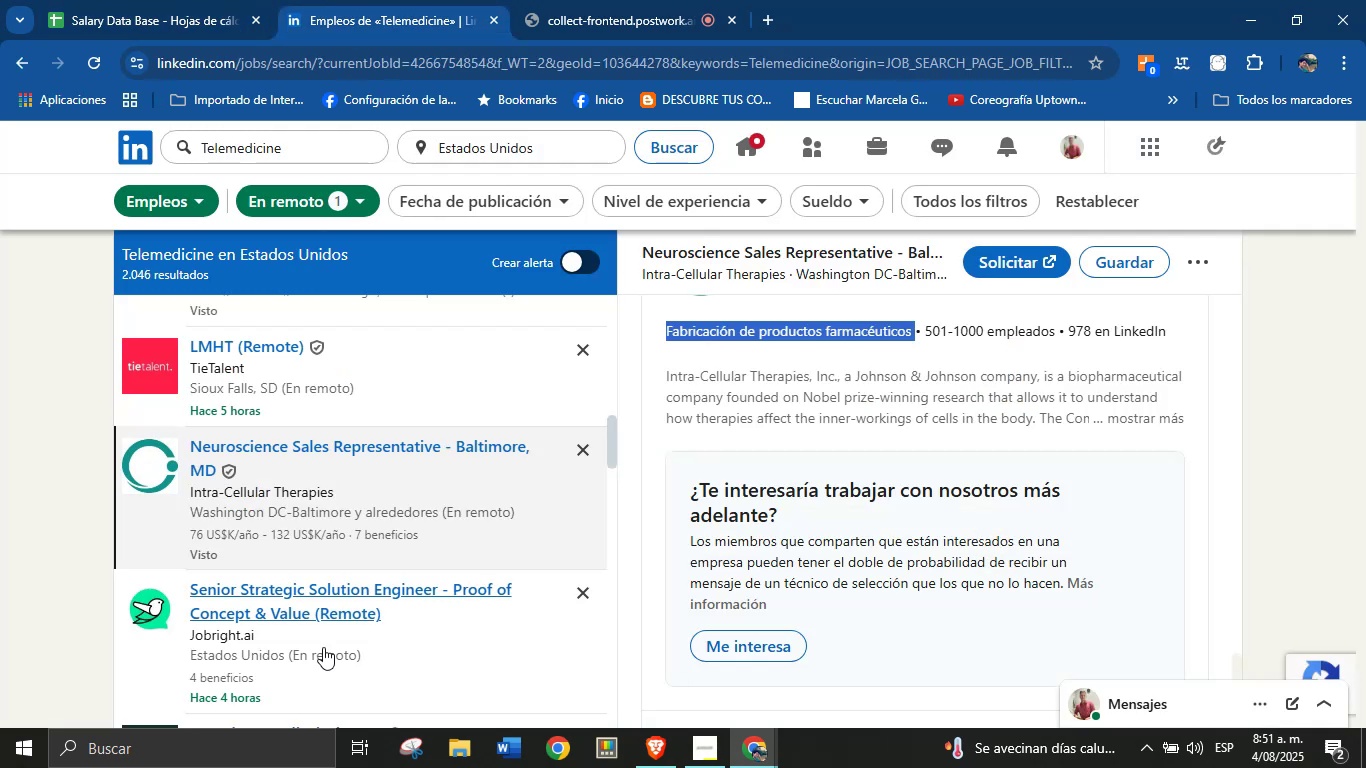 
scroll: coordinate [398, 521], scroll_direction: down, amount: 3.0
 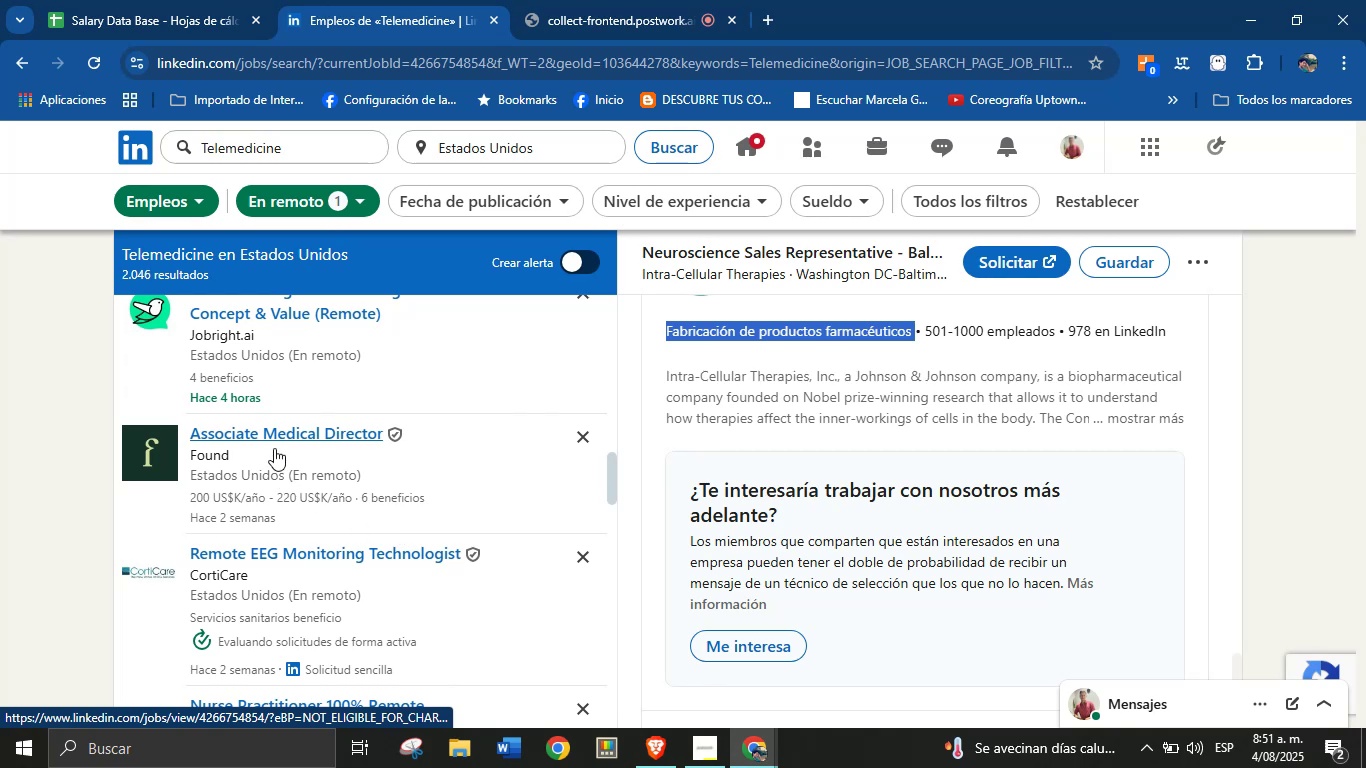 
left_click([267, 435])
 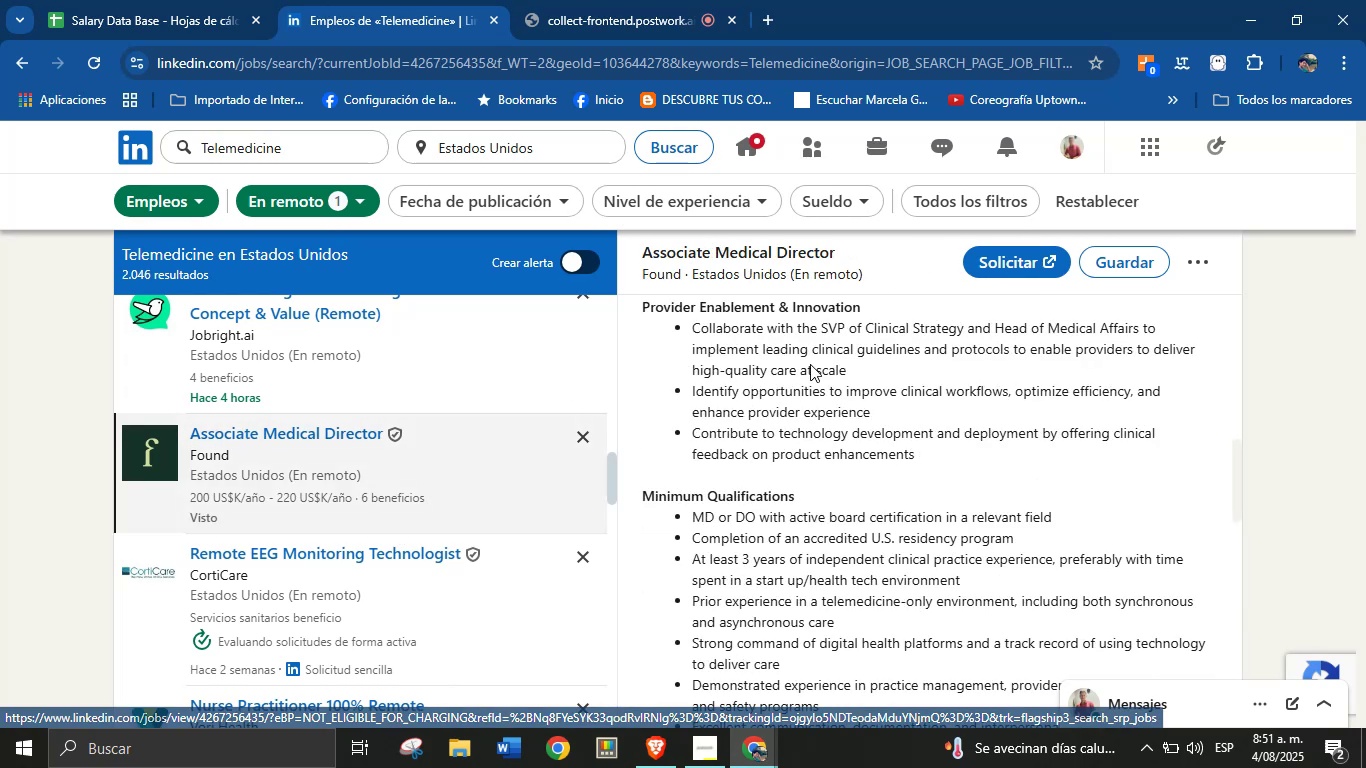 
scroll: coordinate [895, 461], scroll_direction: up, amount: 2.0
 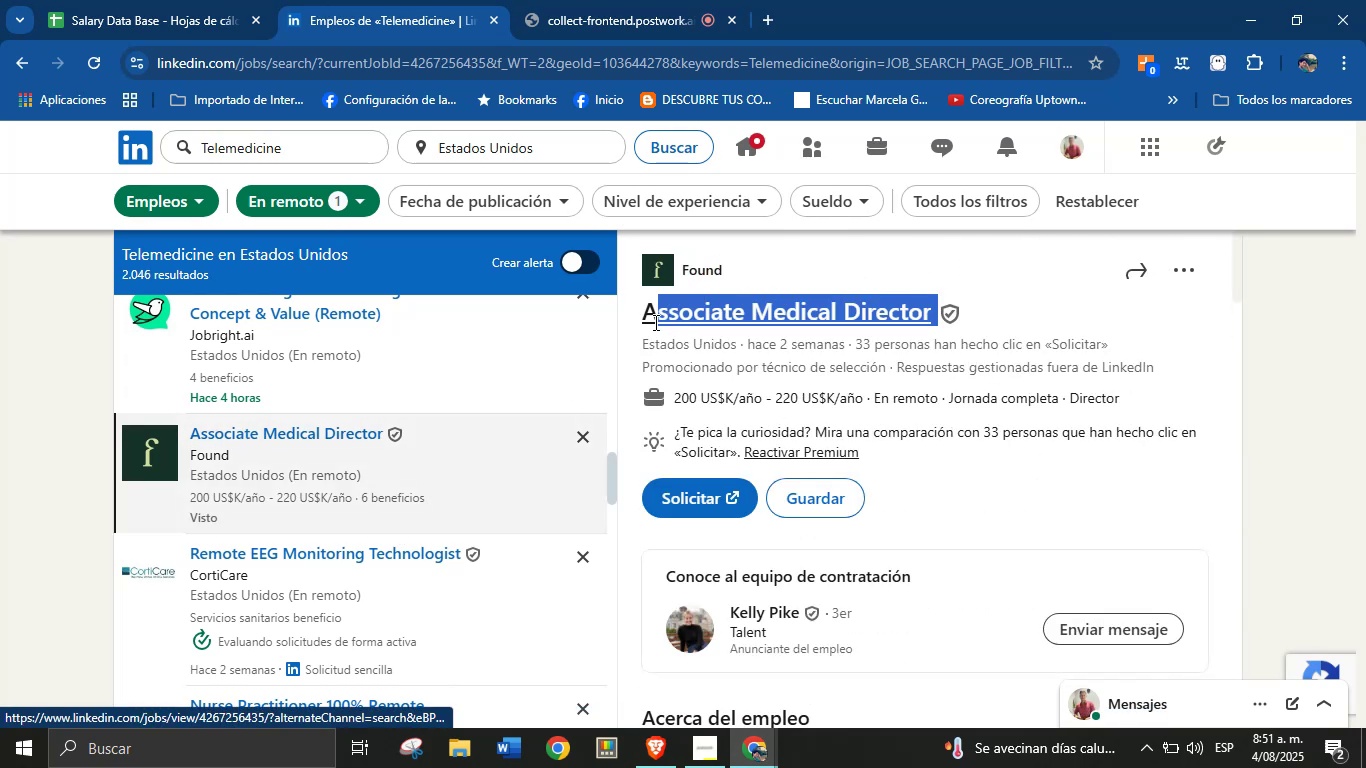 
wait(5.13)
 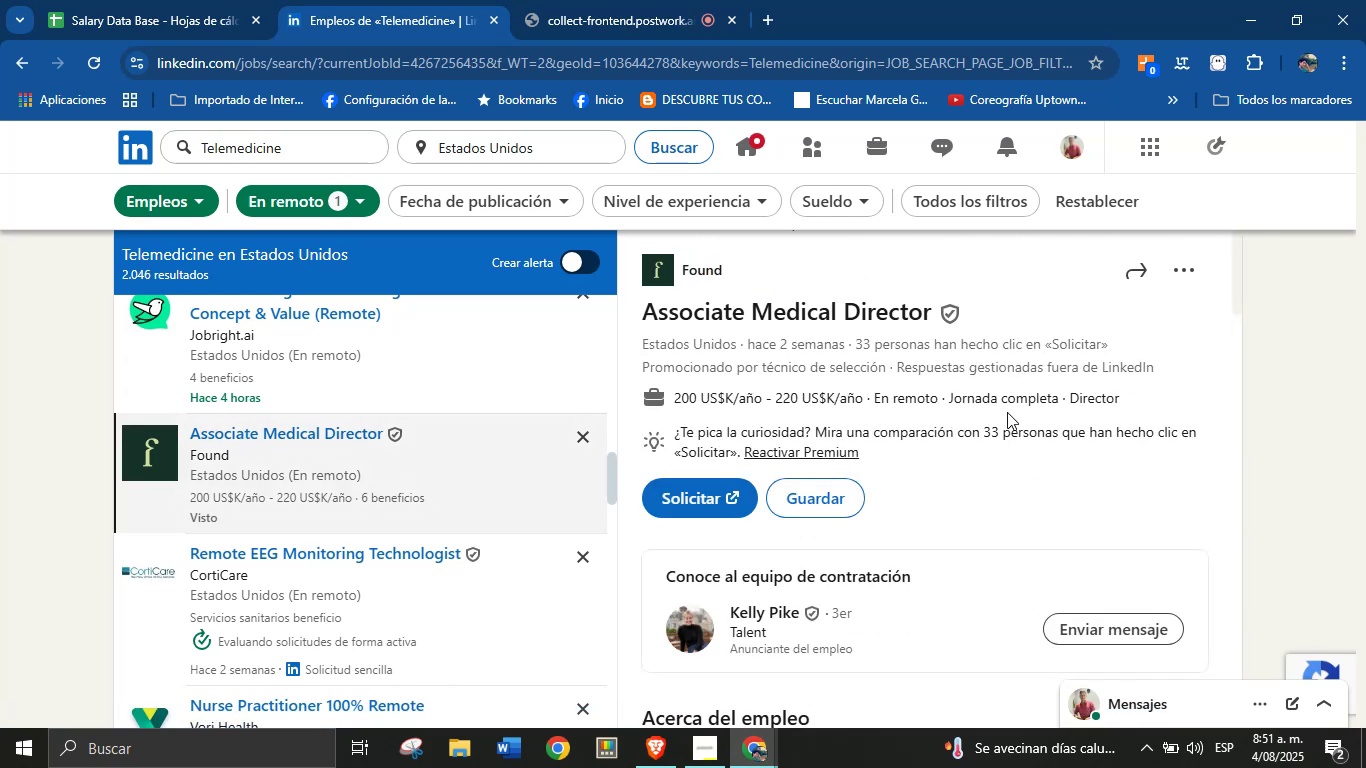 
key(Control+C)
 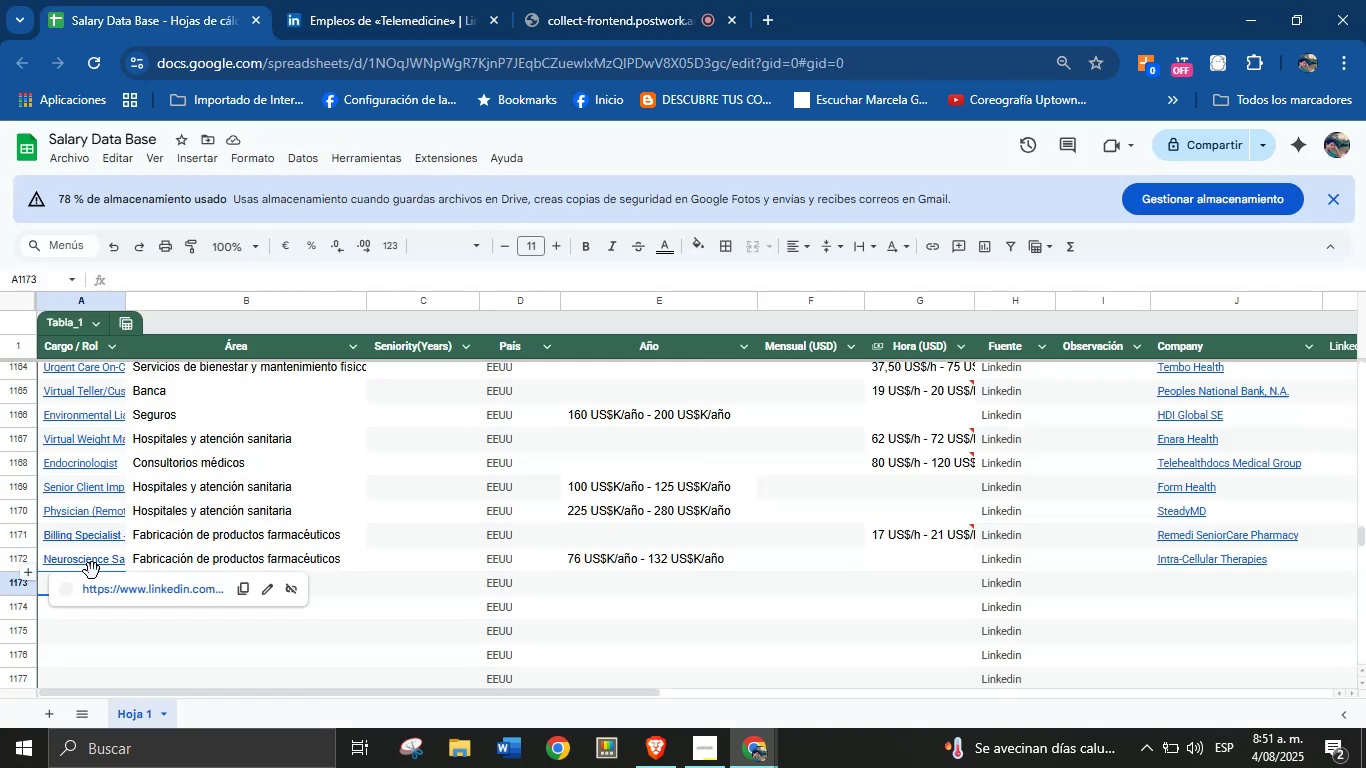 
left_click([131, 648])
 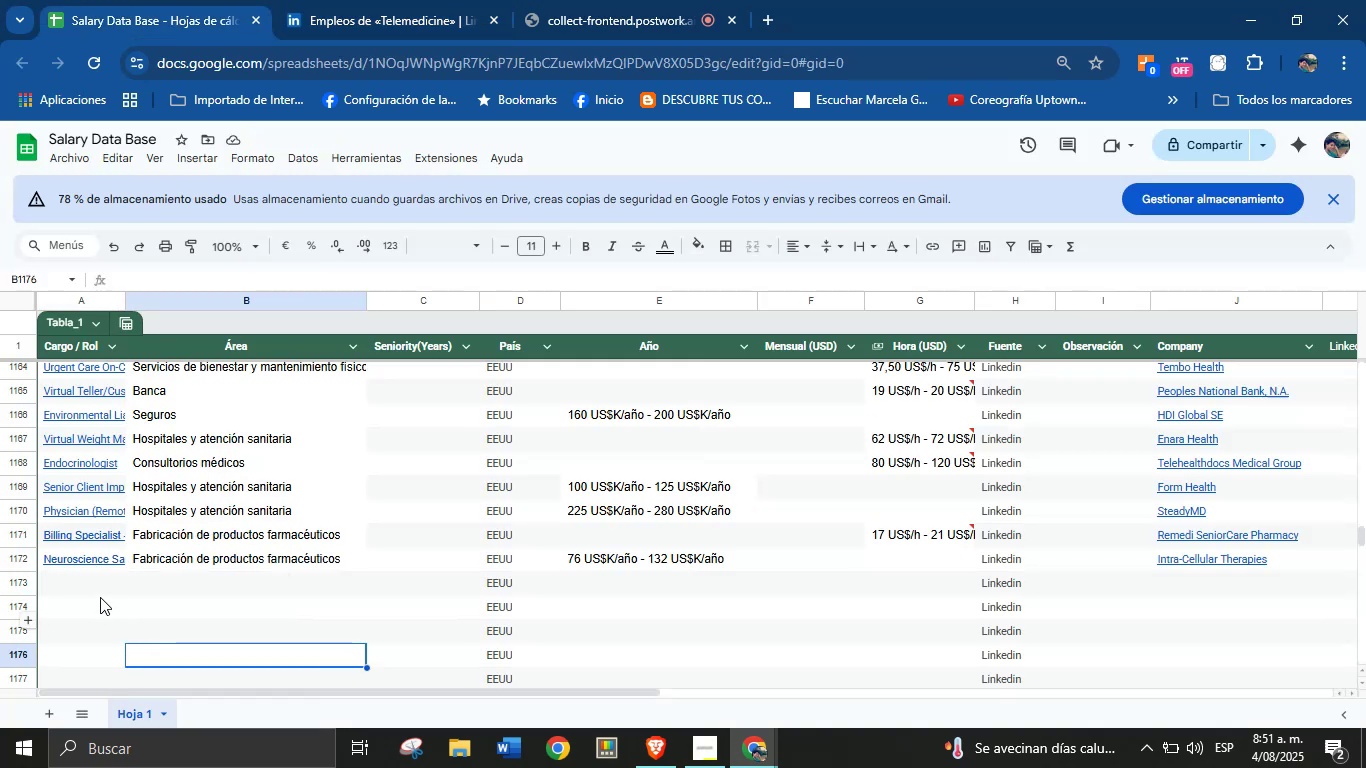 
left_click([98, 589])
 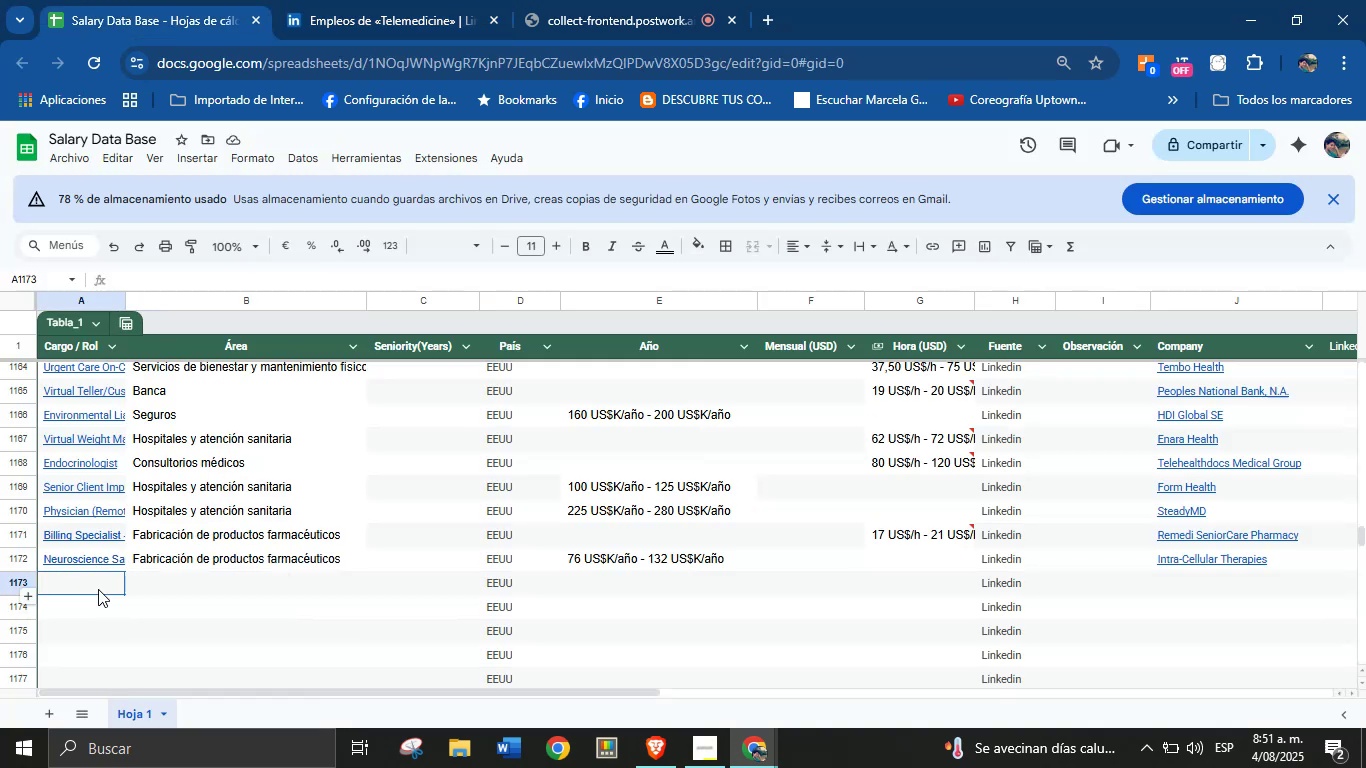 
key(Control+V)
 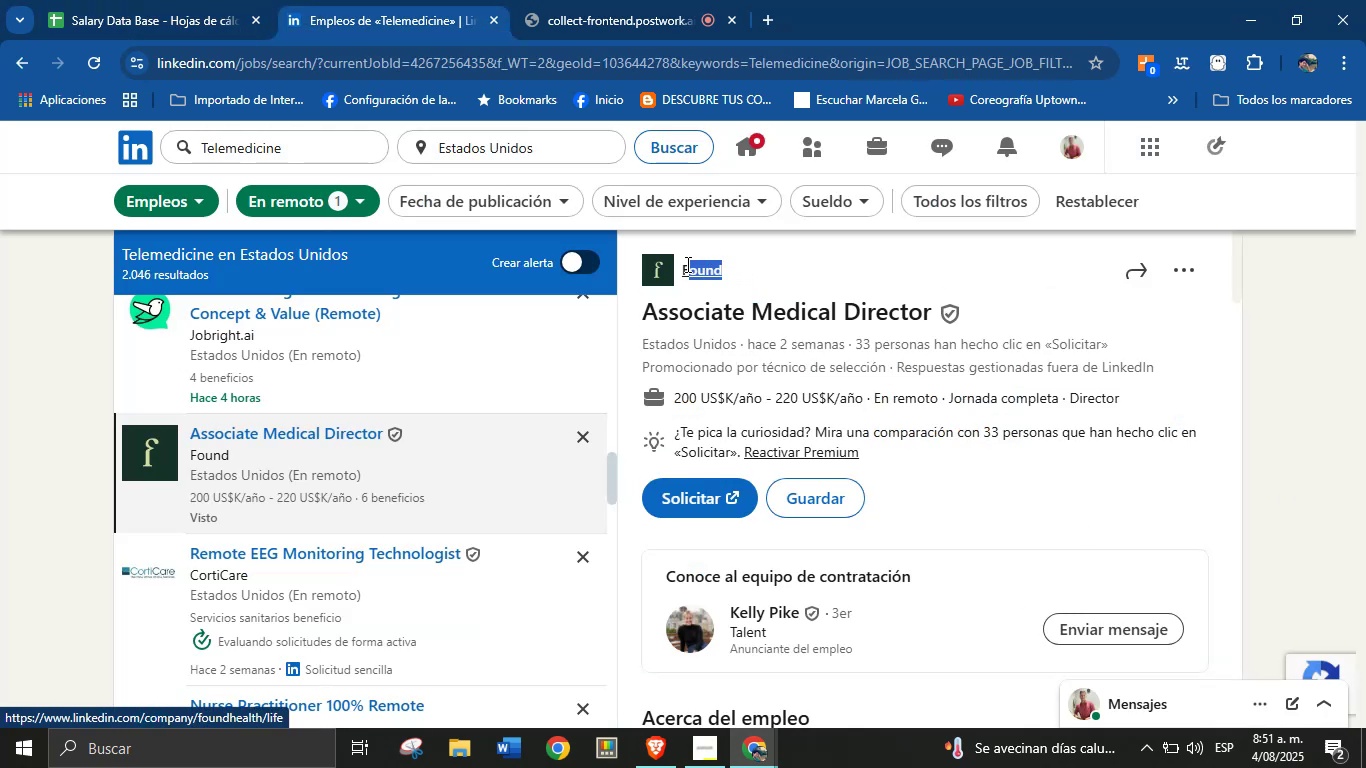 
wait(5.58)
 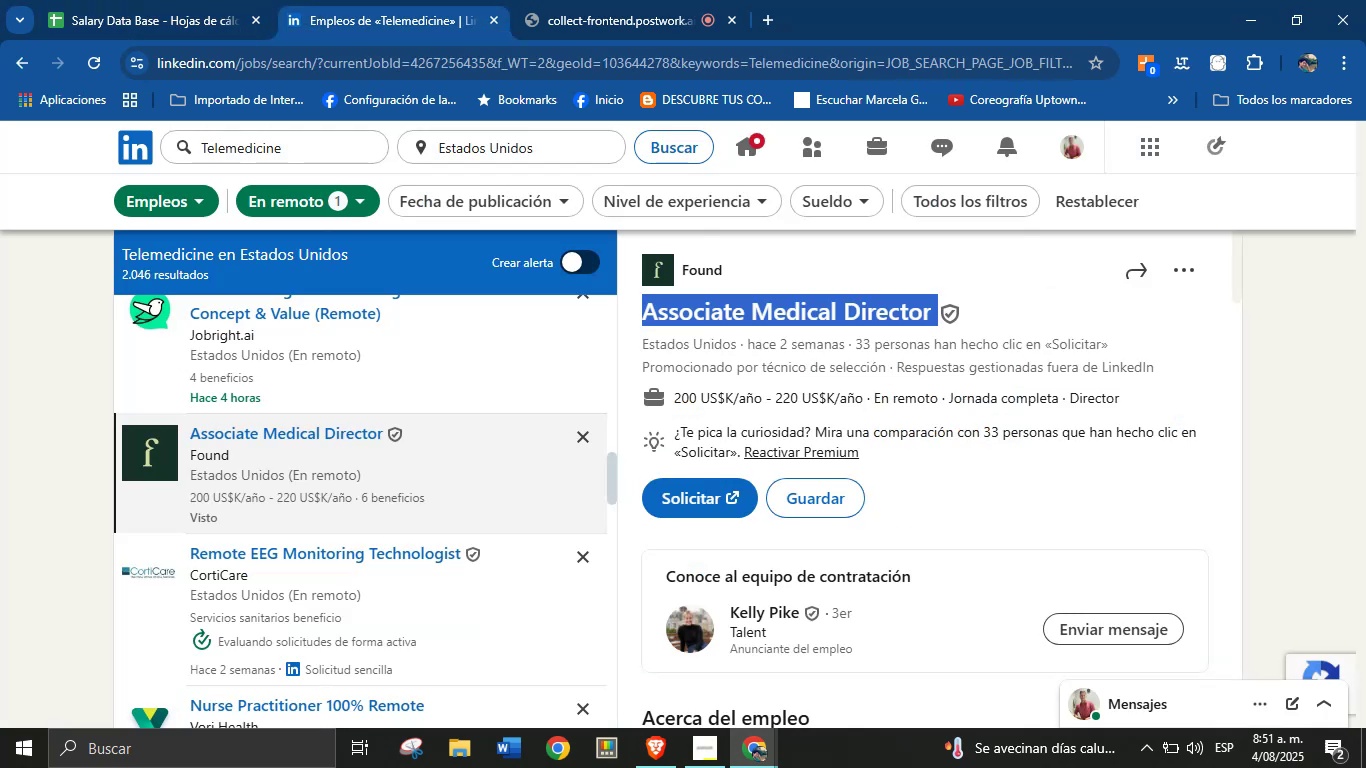 
key(Control+C)
 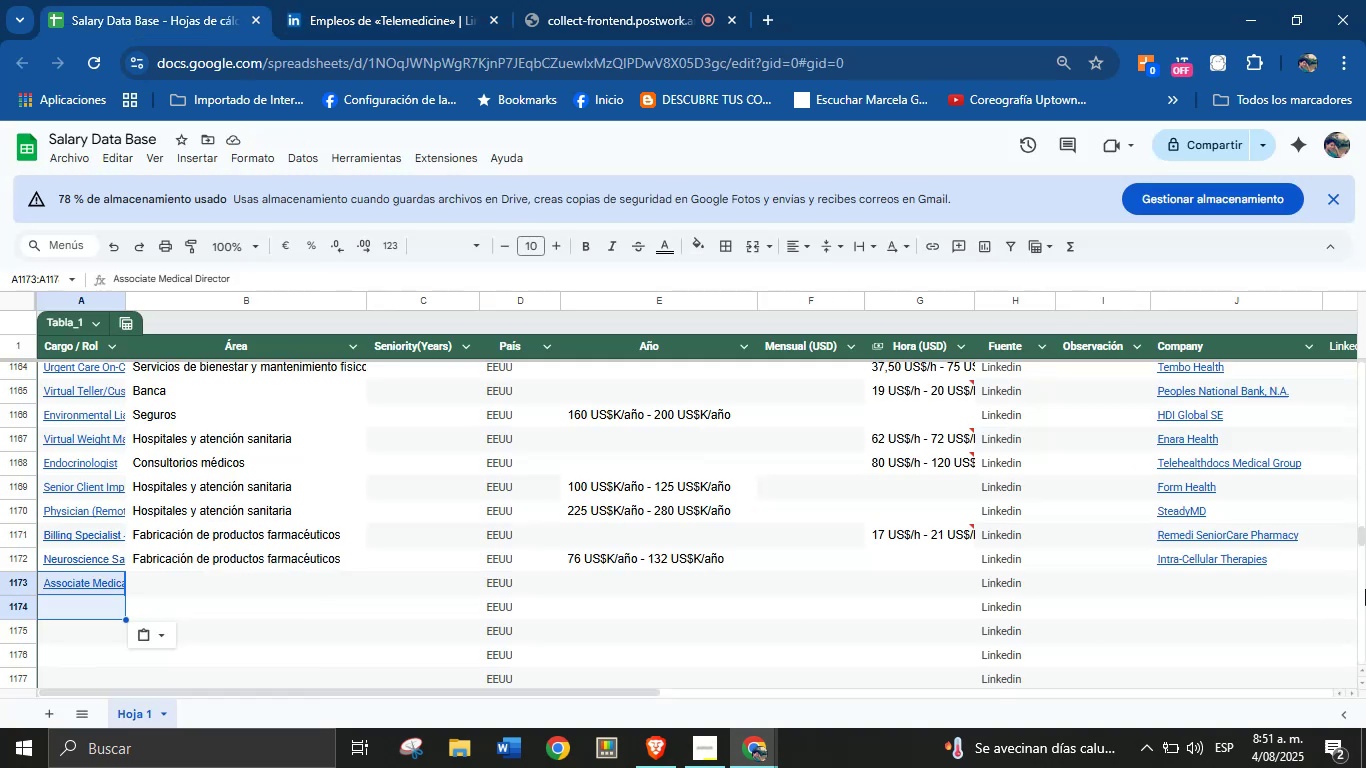 
key(Control+V)
 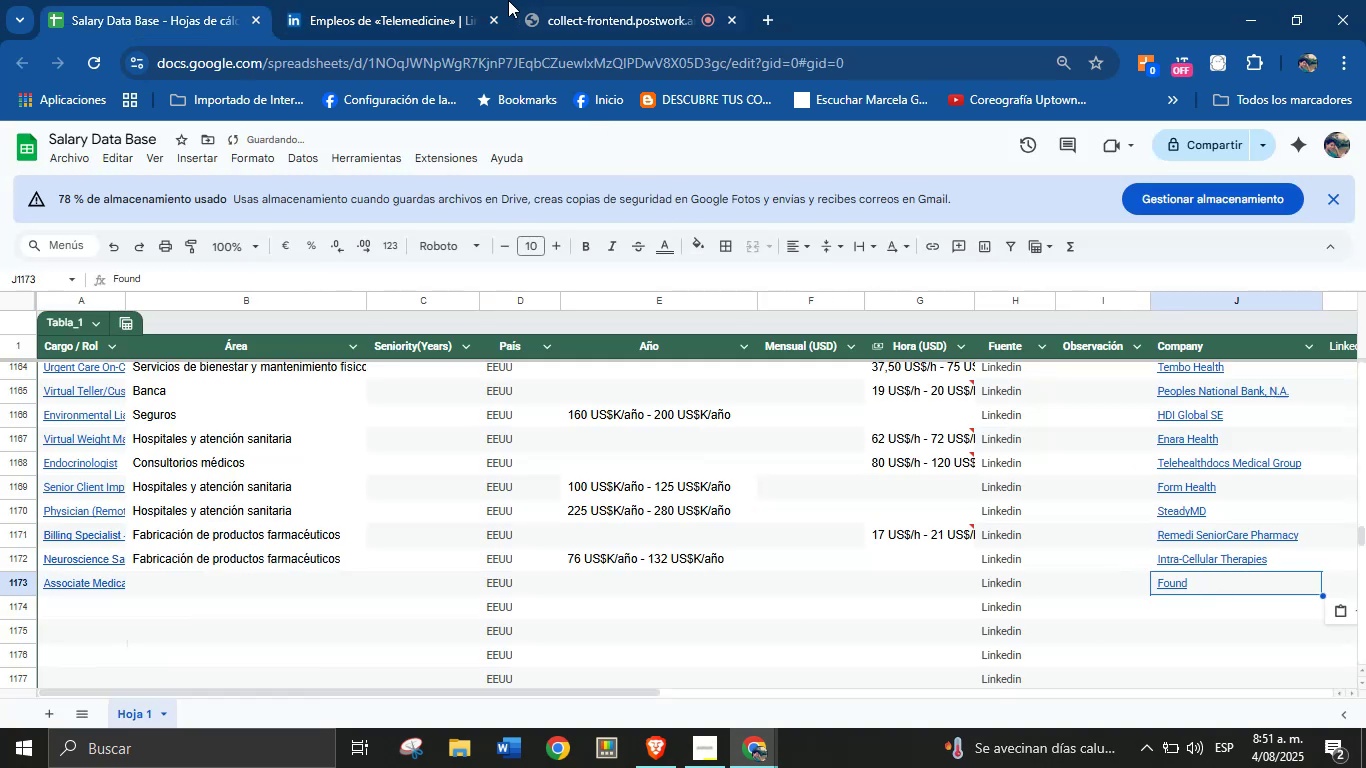 
left_click([425, 0])
 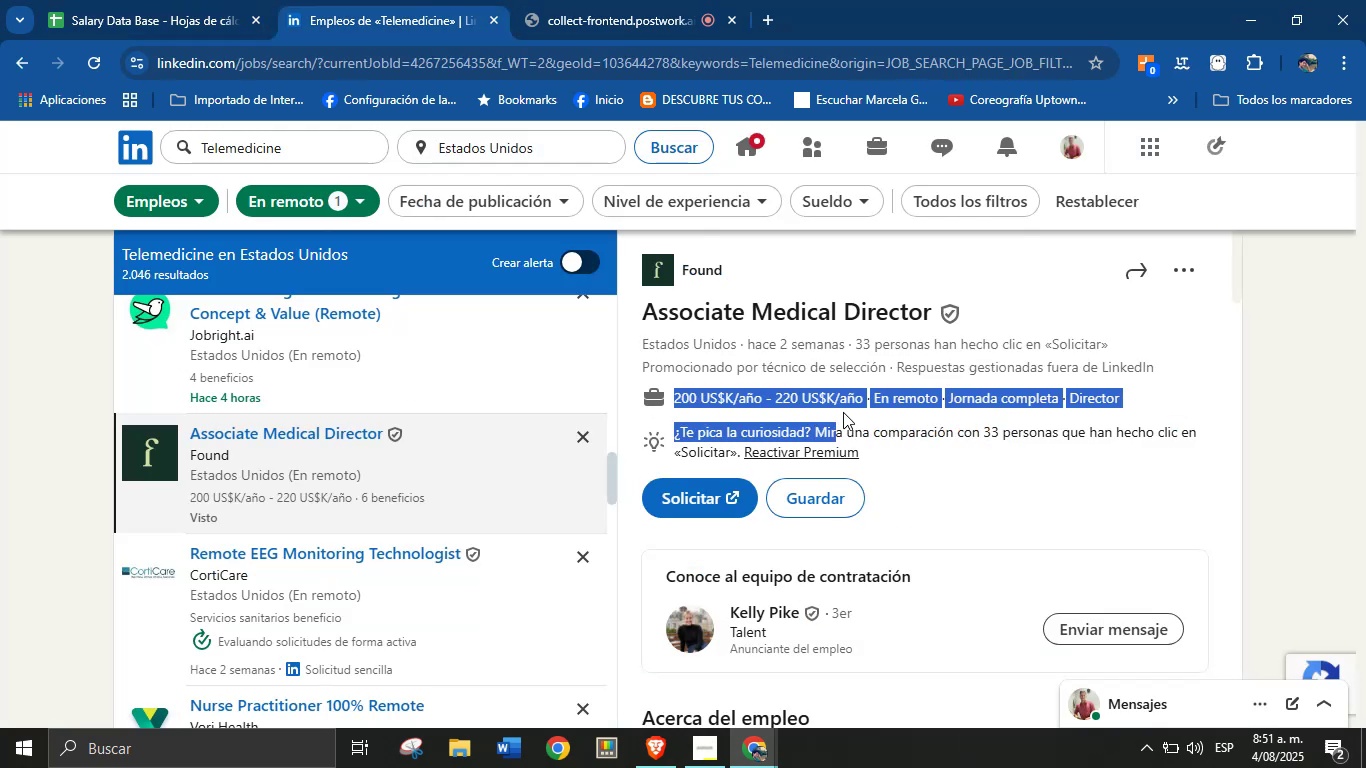 
hold_key(key=ControlLeft, duration=0.36)
 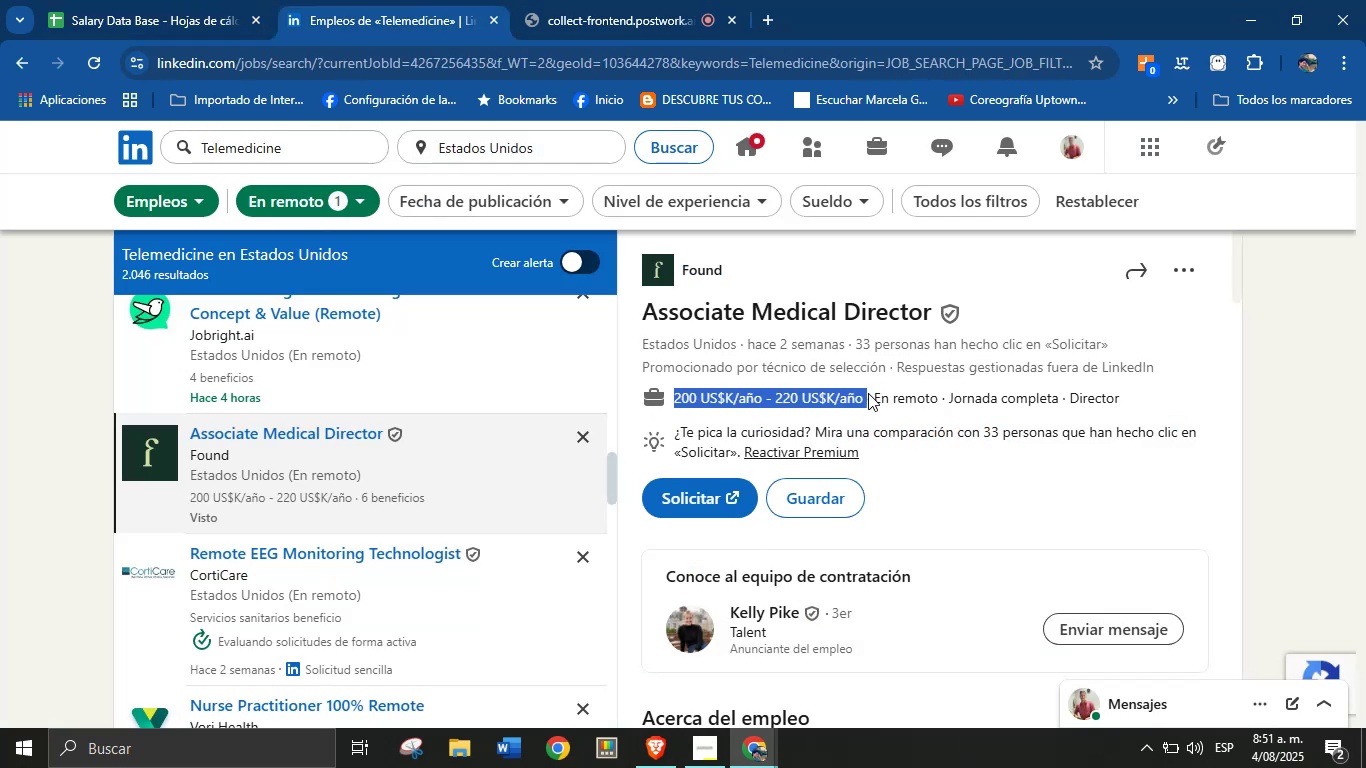 
key(Control+C)
 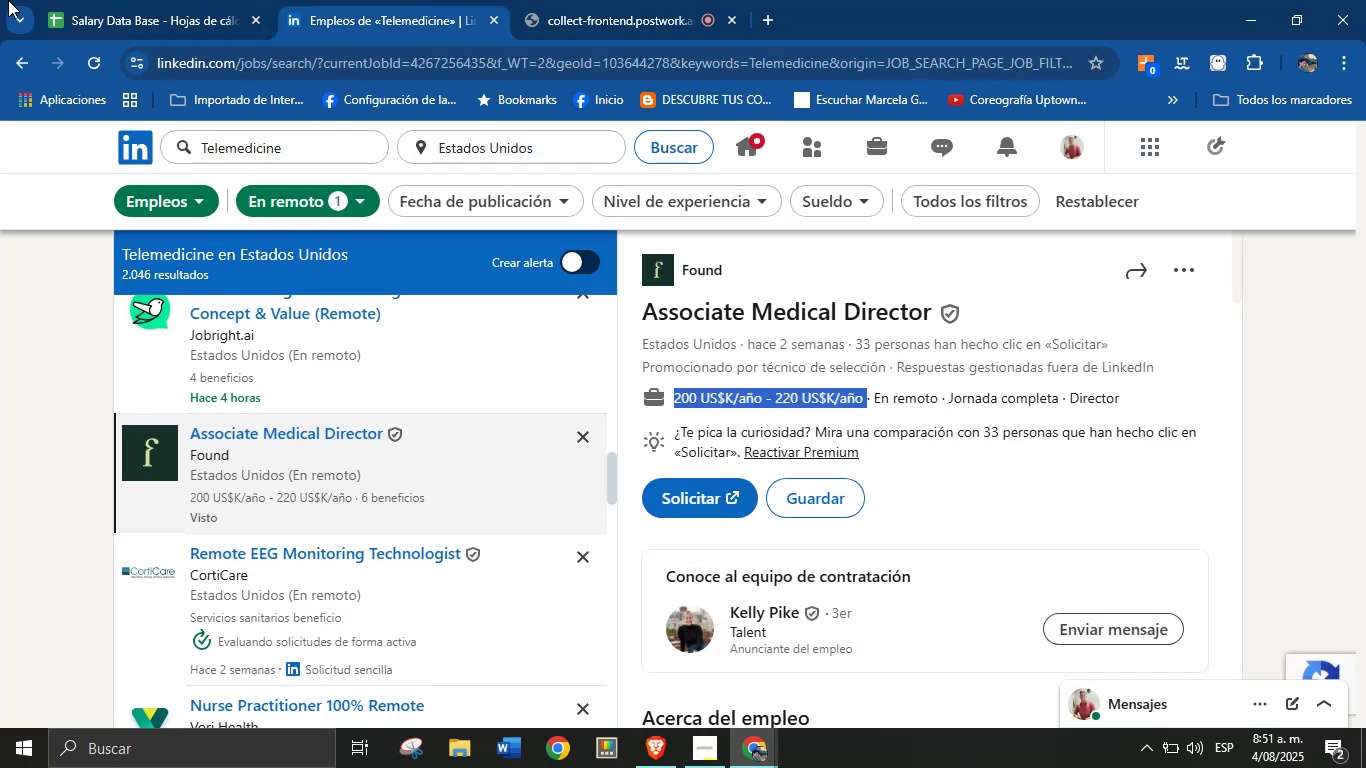 
left_click([177, 0])
 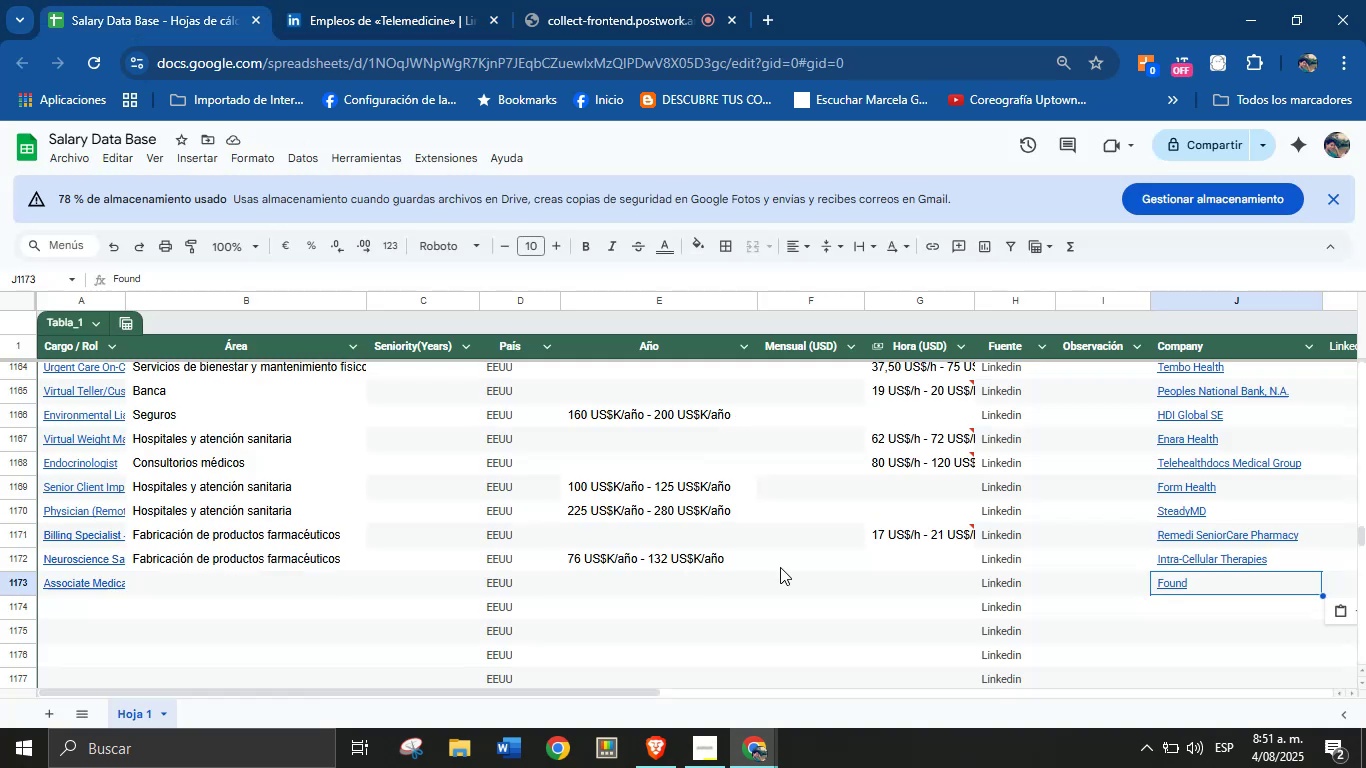 
left_click([640, 598])
 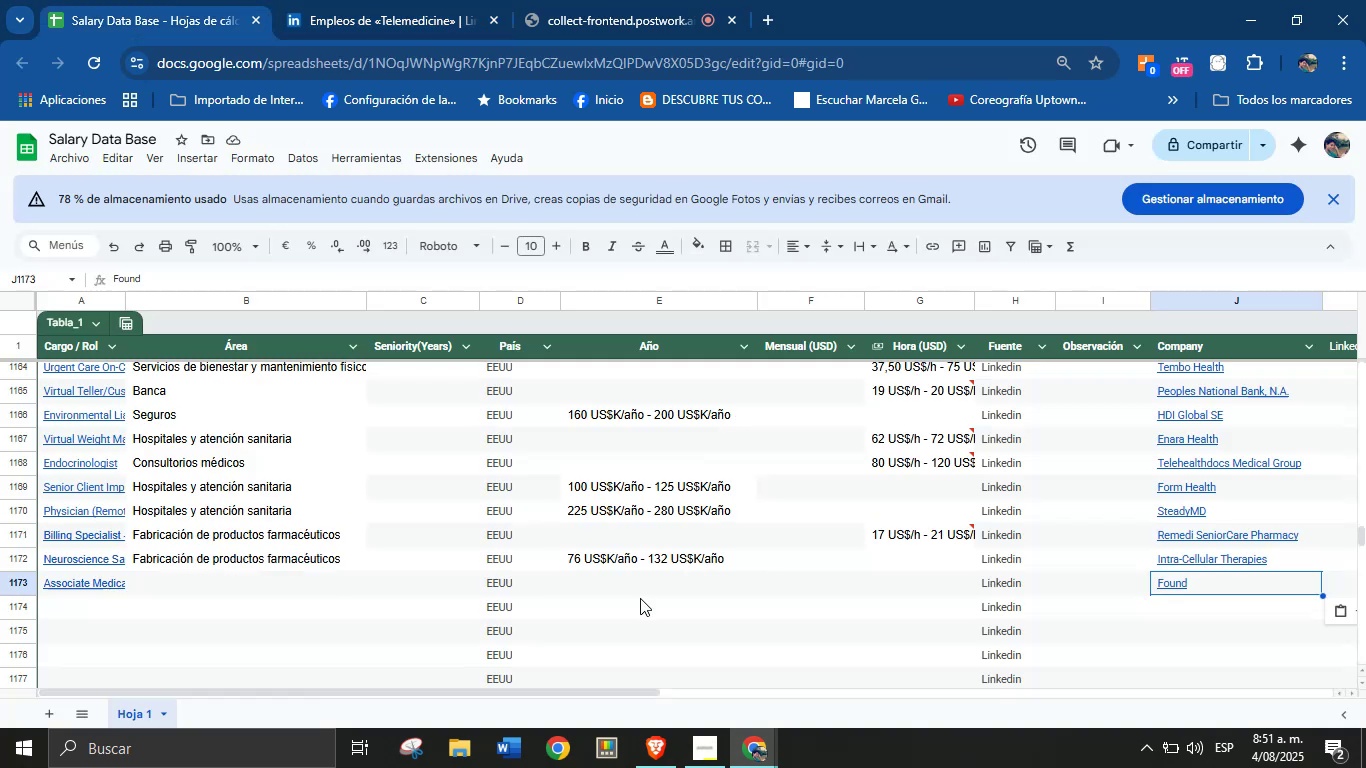 
hold_key(key=ControlLeft, duration=0.52)
 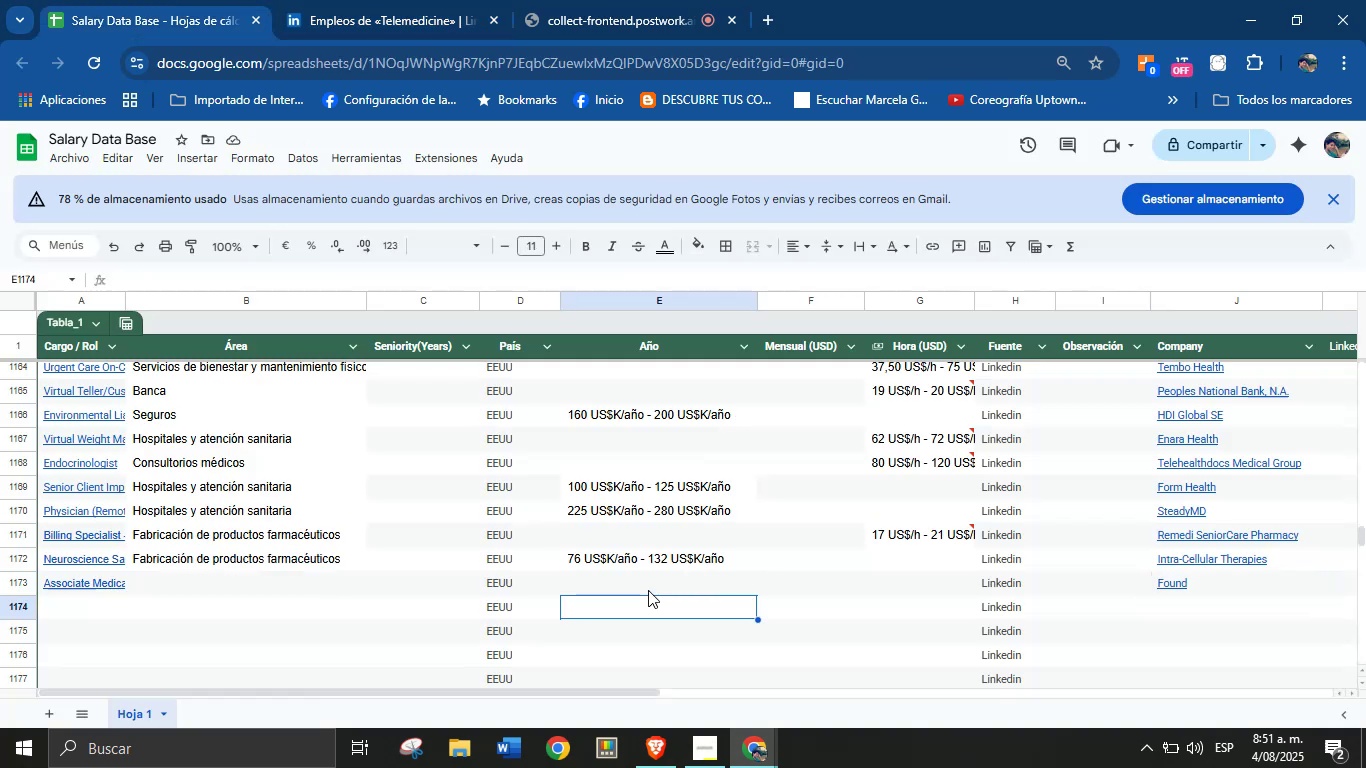 
left_click([648, 590])
 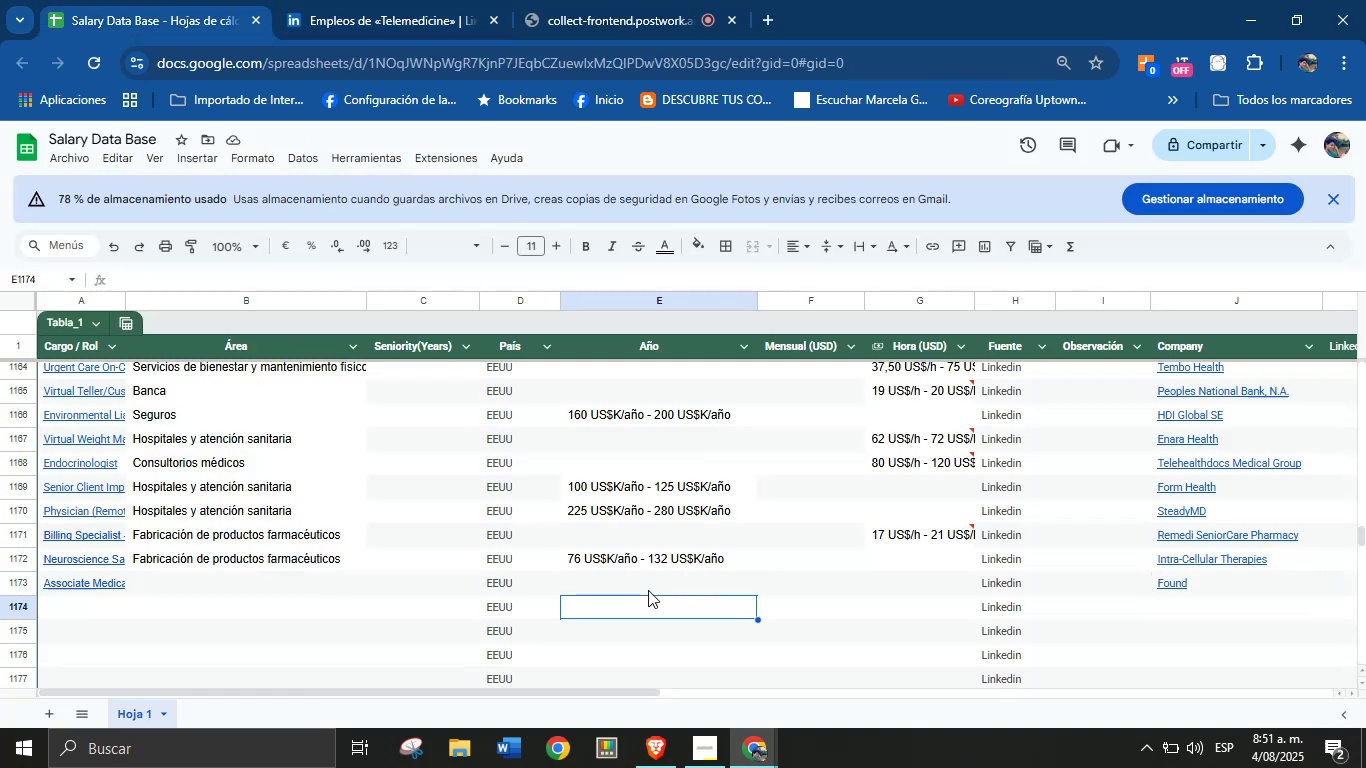 
key(Control+V)
 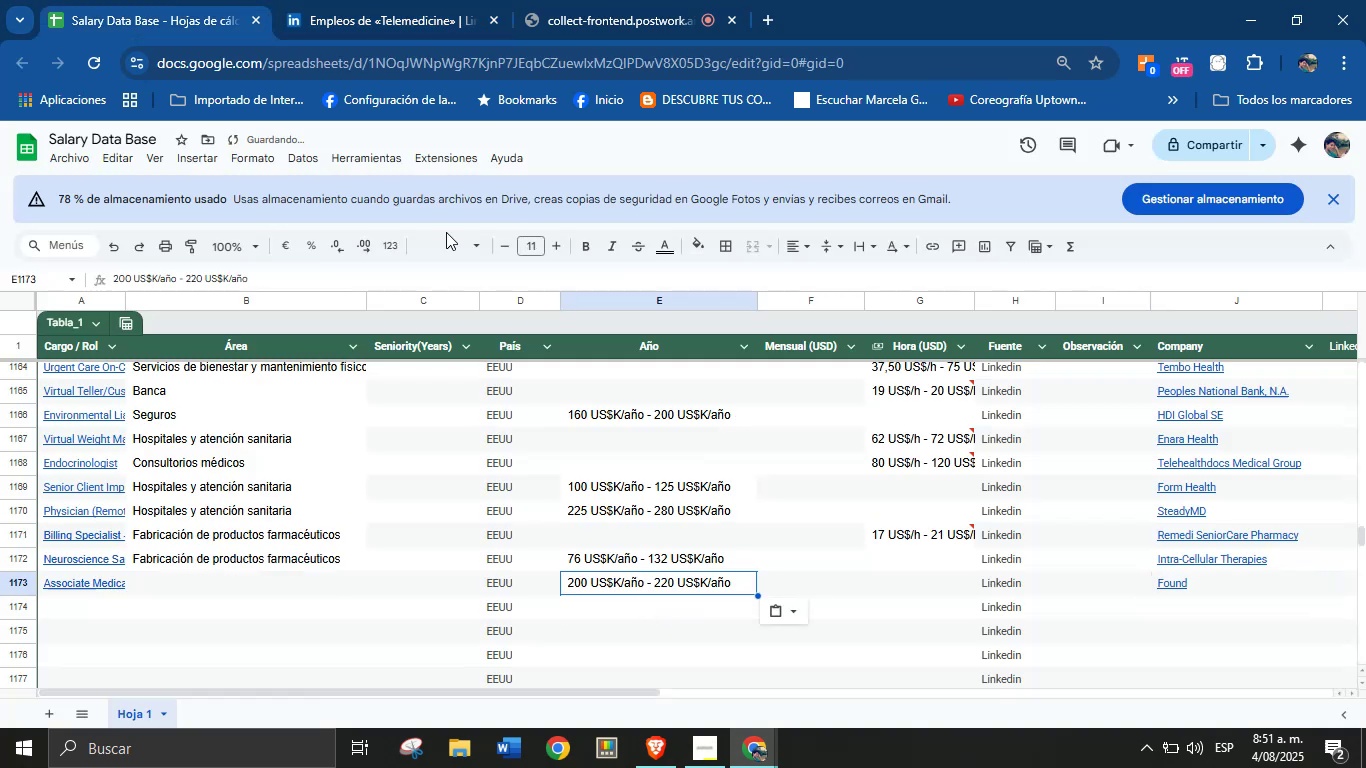 
left_click([352, 0])
 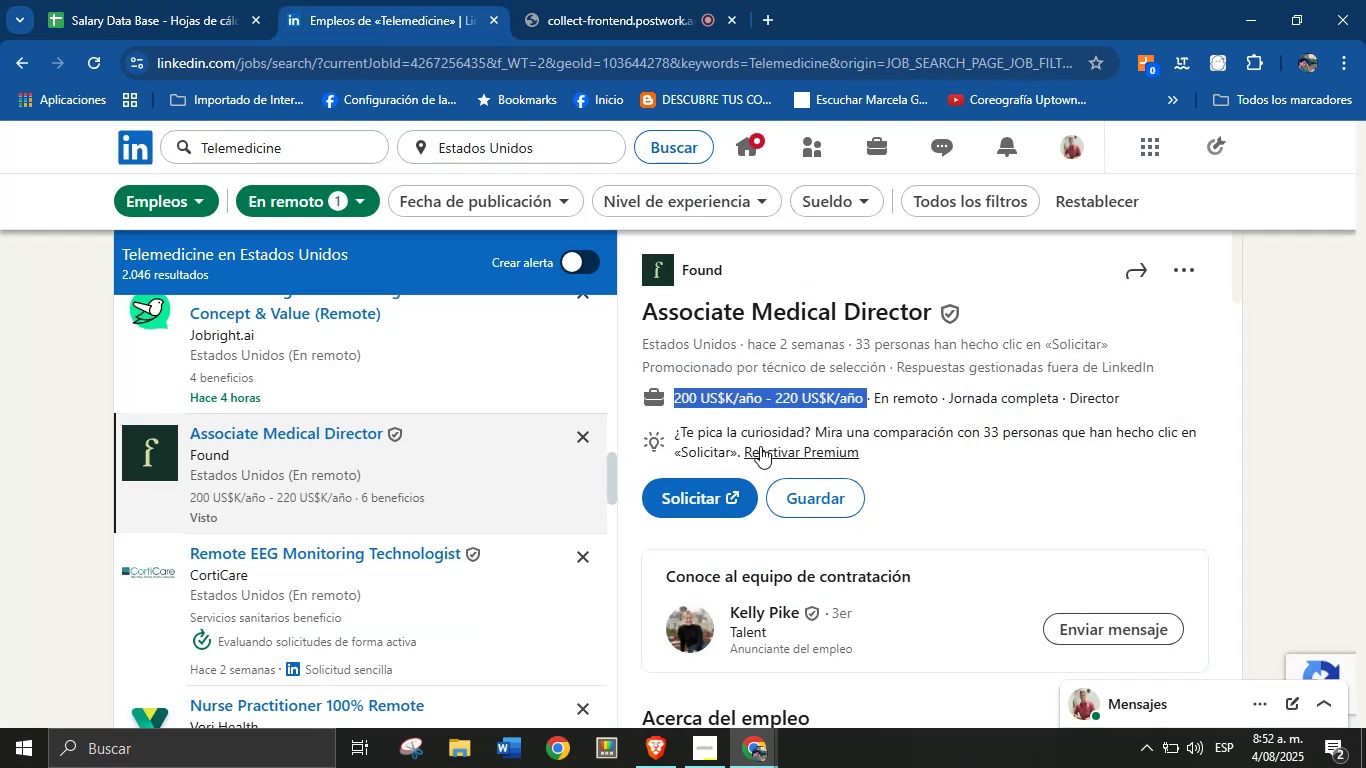 
scroll: coordinate [792, 445], scroll_direction: down, amount: 26.0
 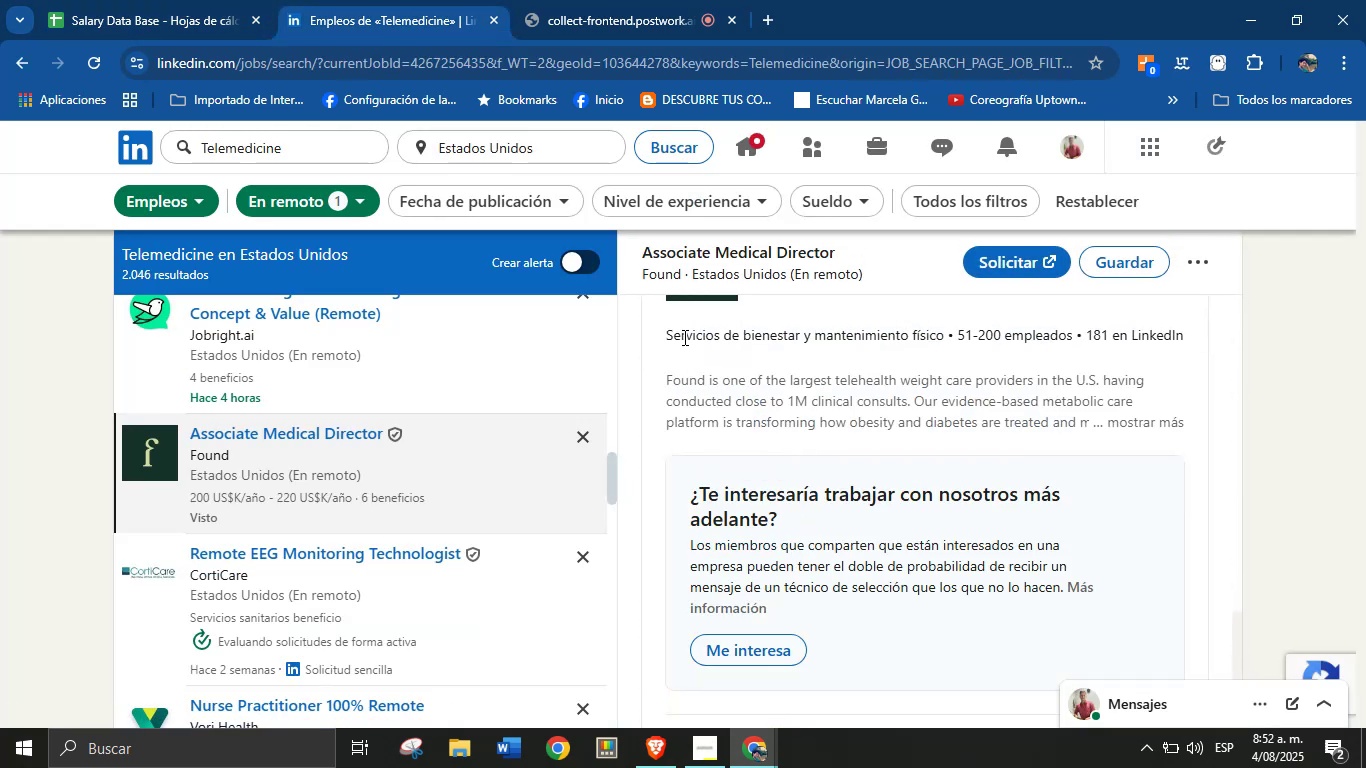 
left_click([831, 364])
 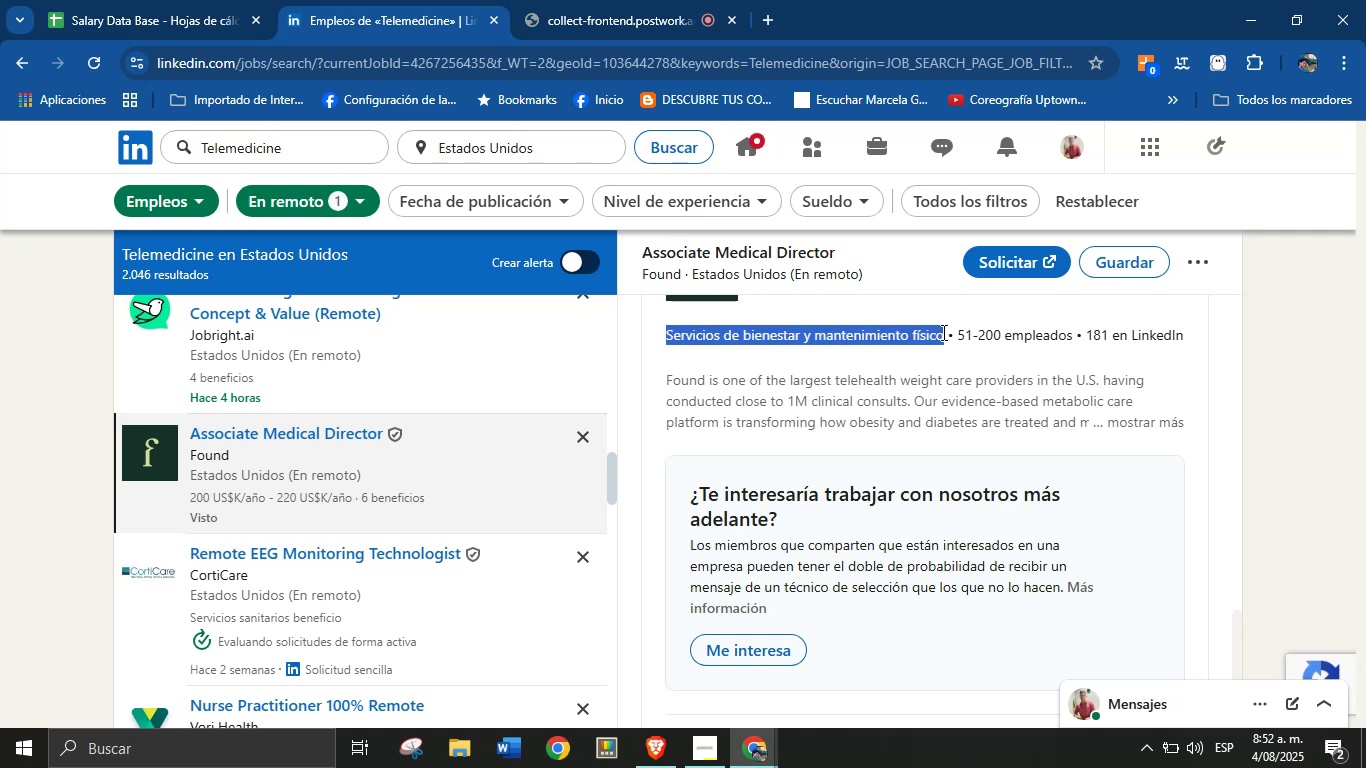 
key(Control+C)
 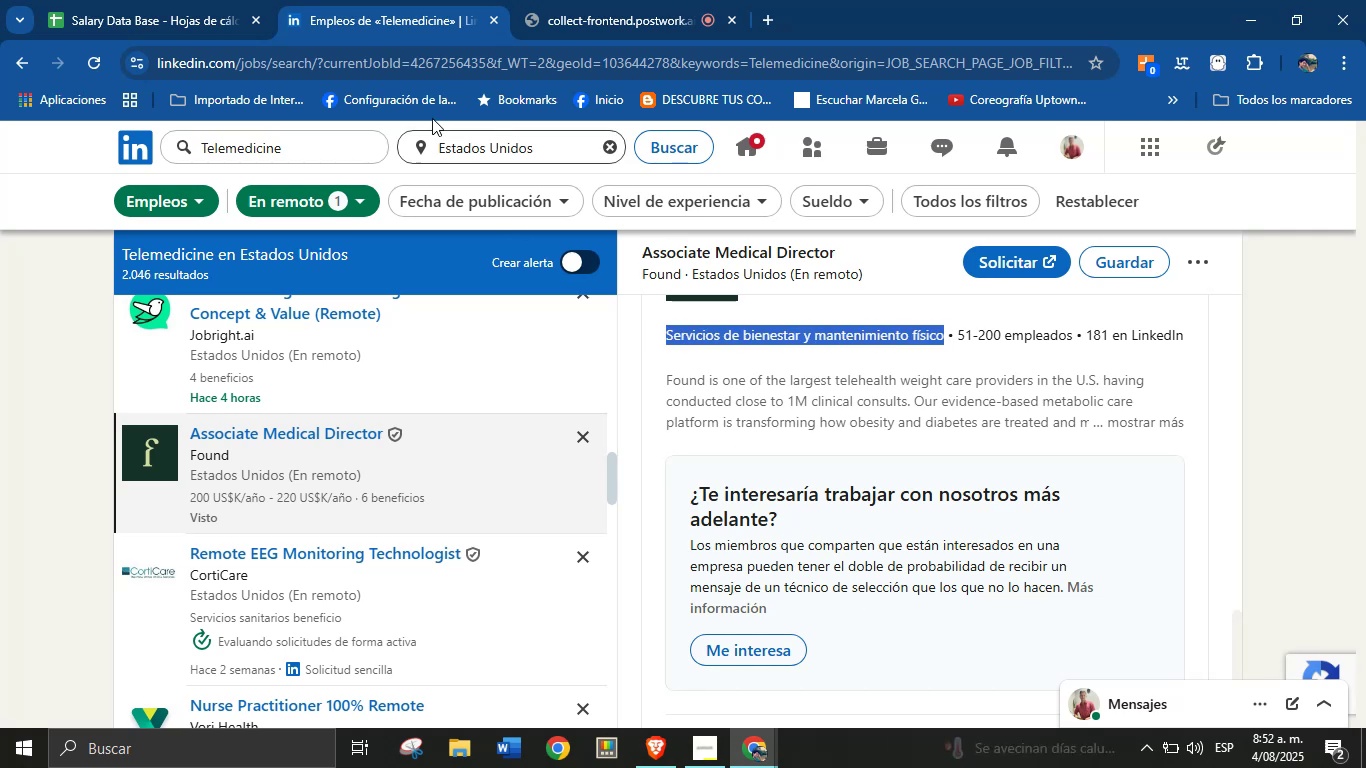 
left_click([225, 0])
 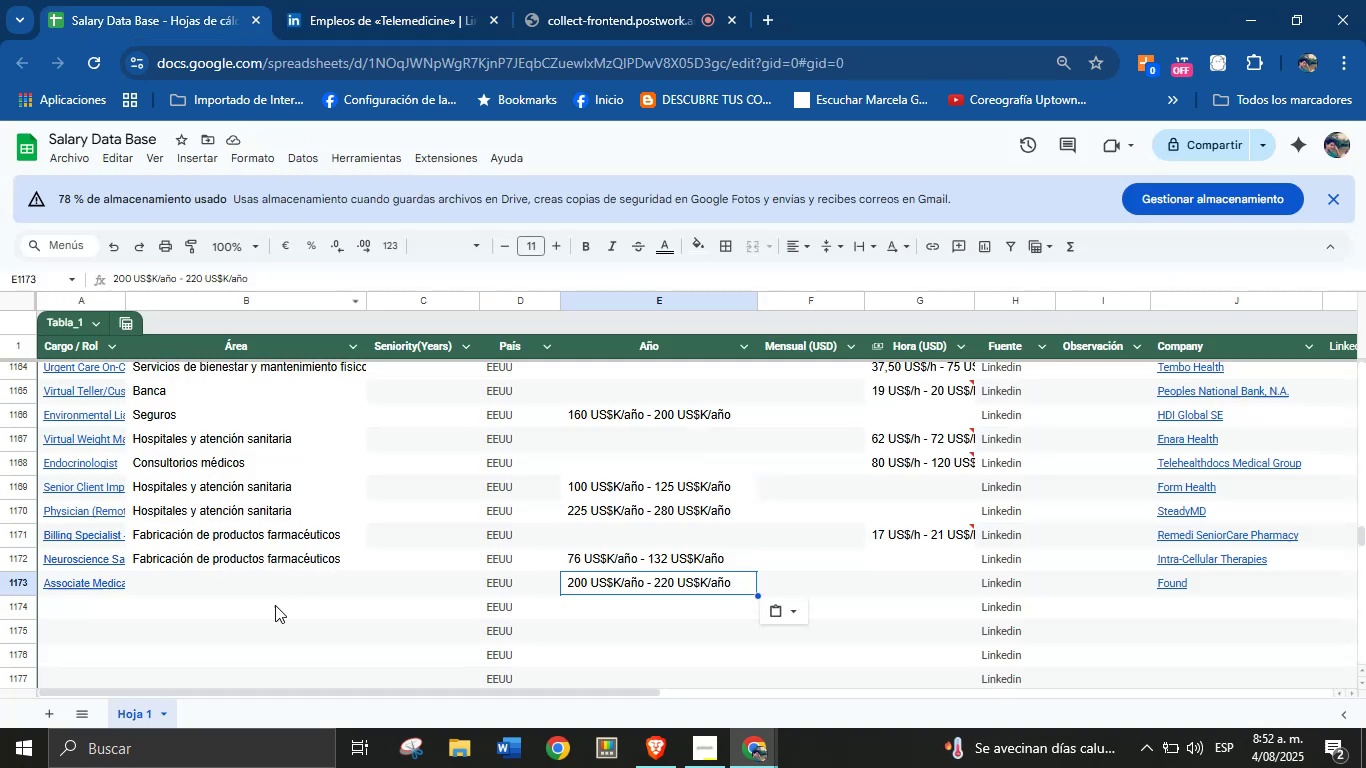 
left_click([211, 588])
 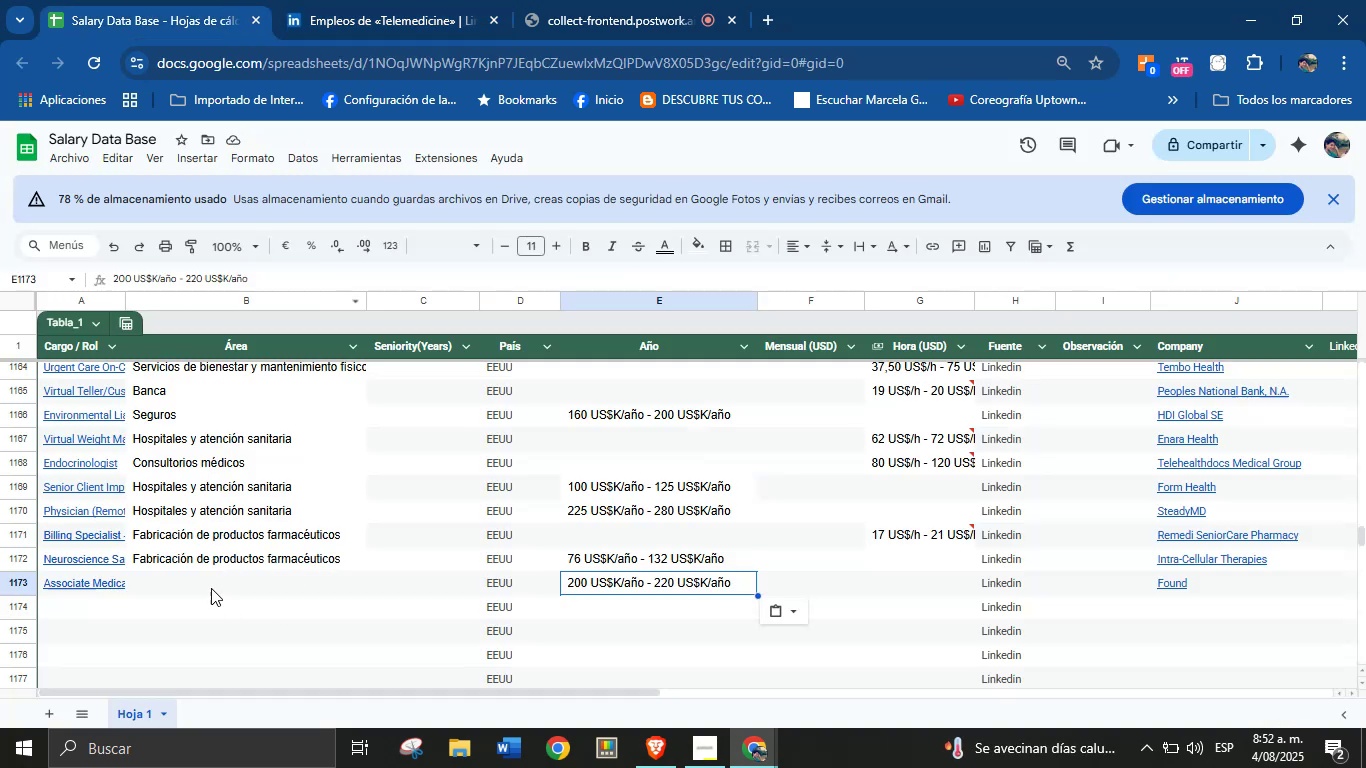 
key(Control+V)
 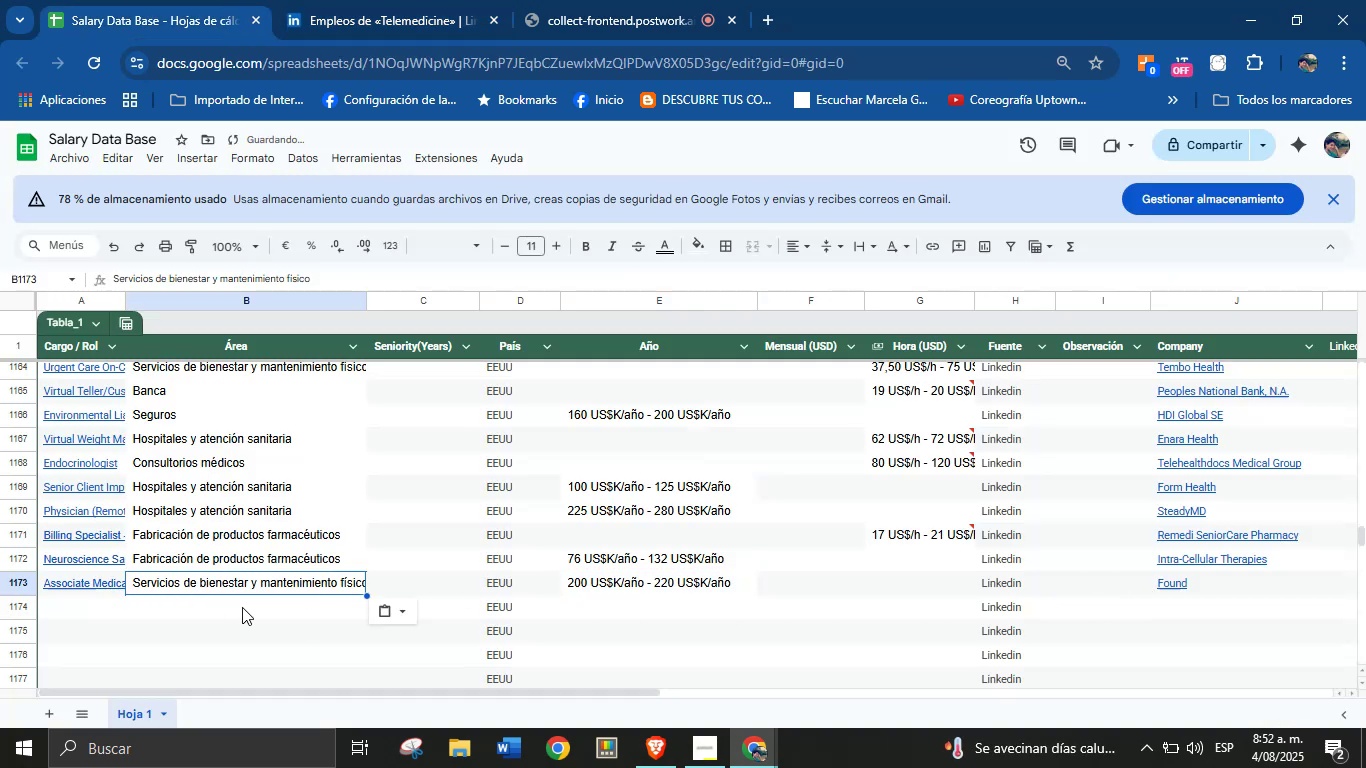 
left_click([89, 606])
 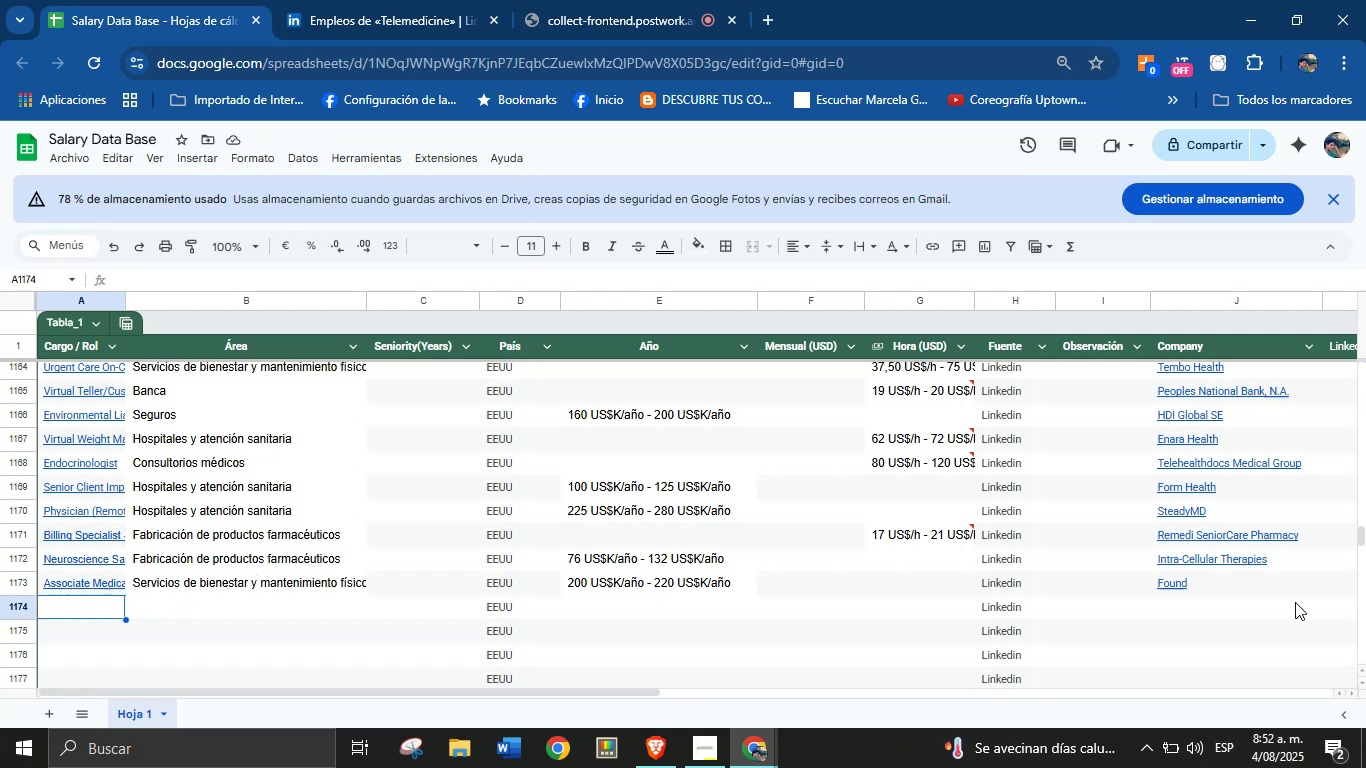 
left_click([393, 0])
 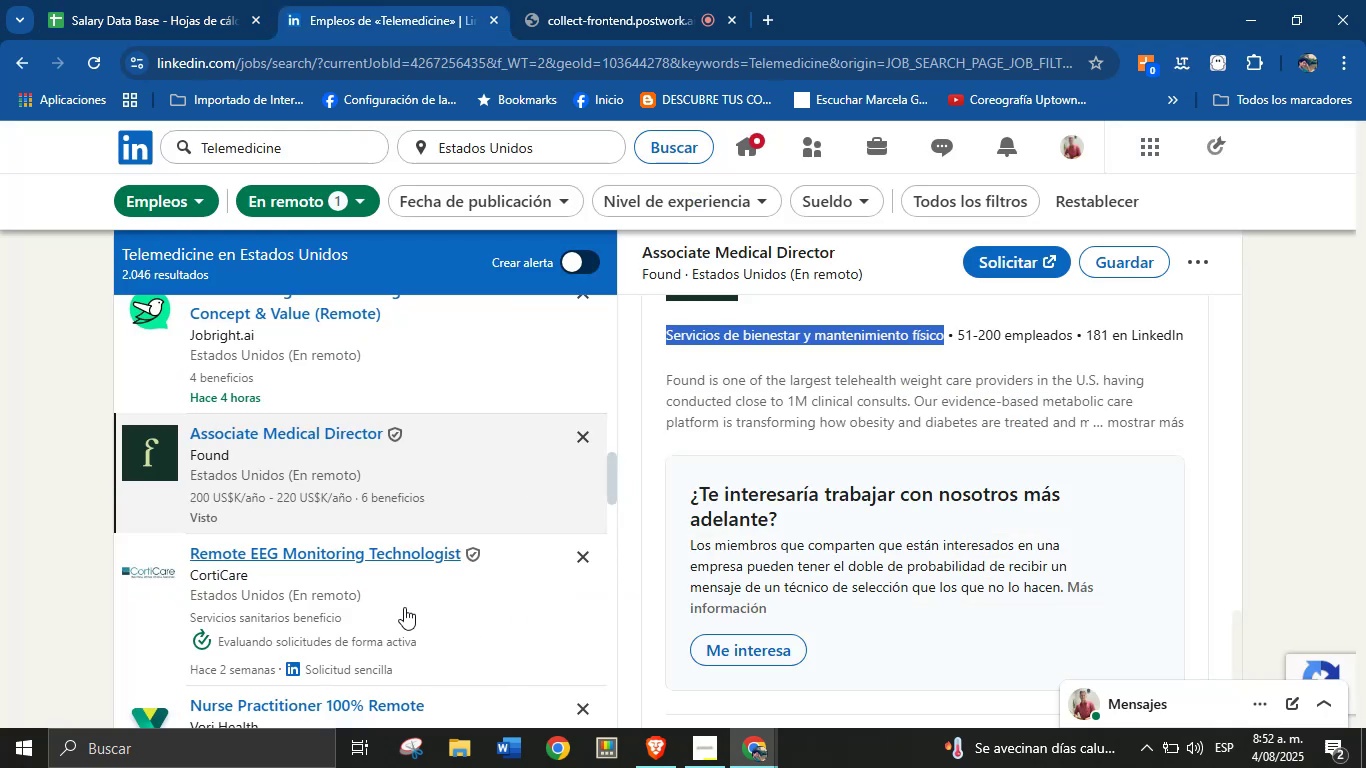 
scroll: coordinate [333, 546], scroll_direction: down, amount: 4.0
 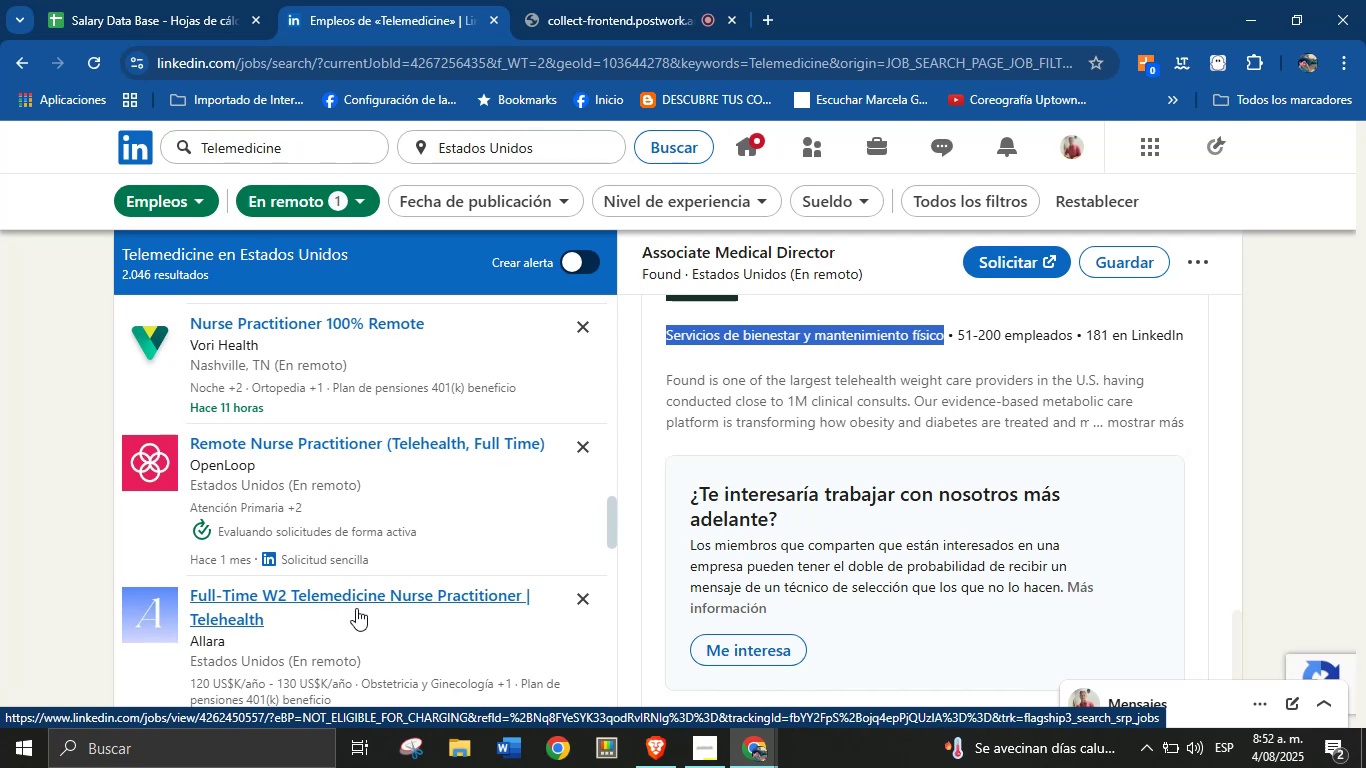 
wait(5.01)
 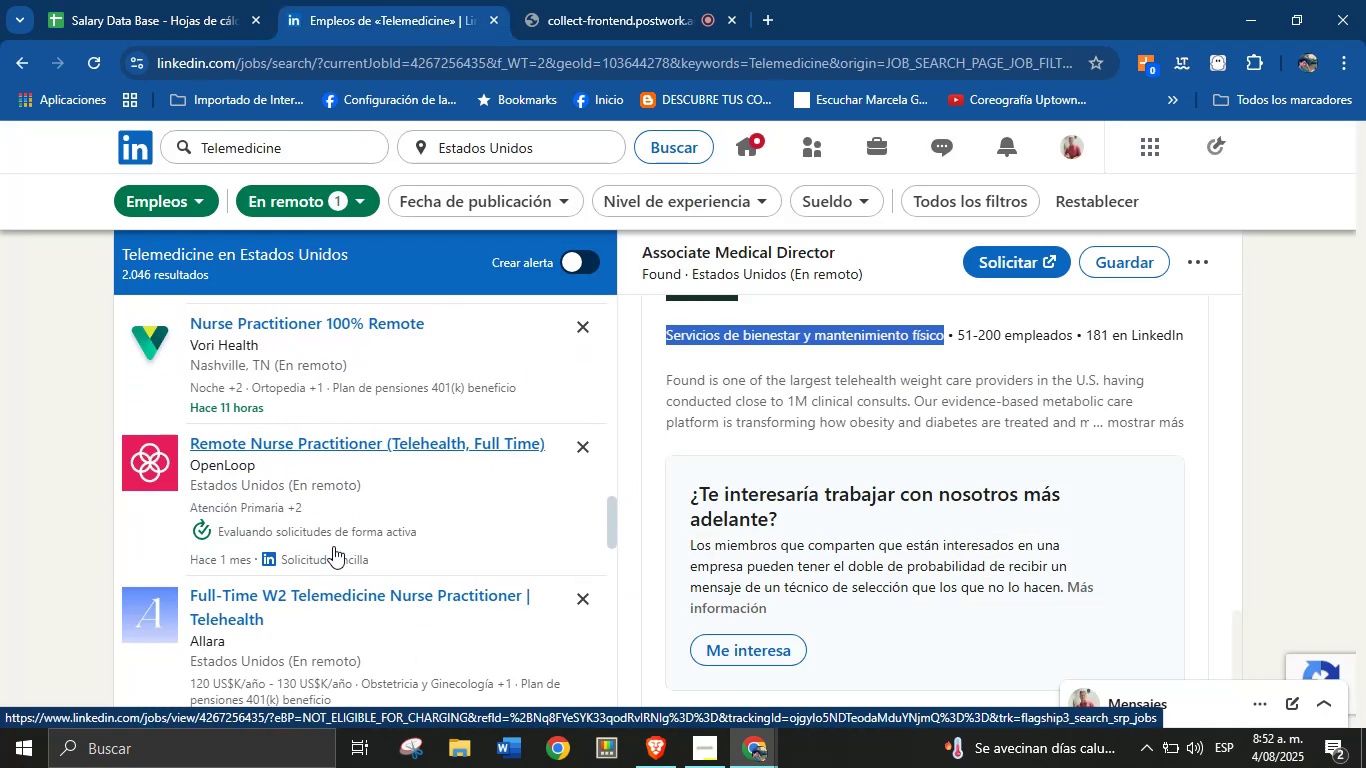 
scroll: coordinate [323, 416], scroll_direction: down, amount: 3.0
 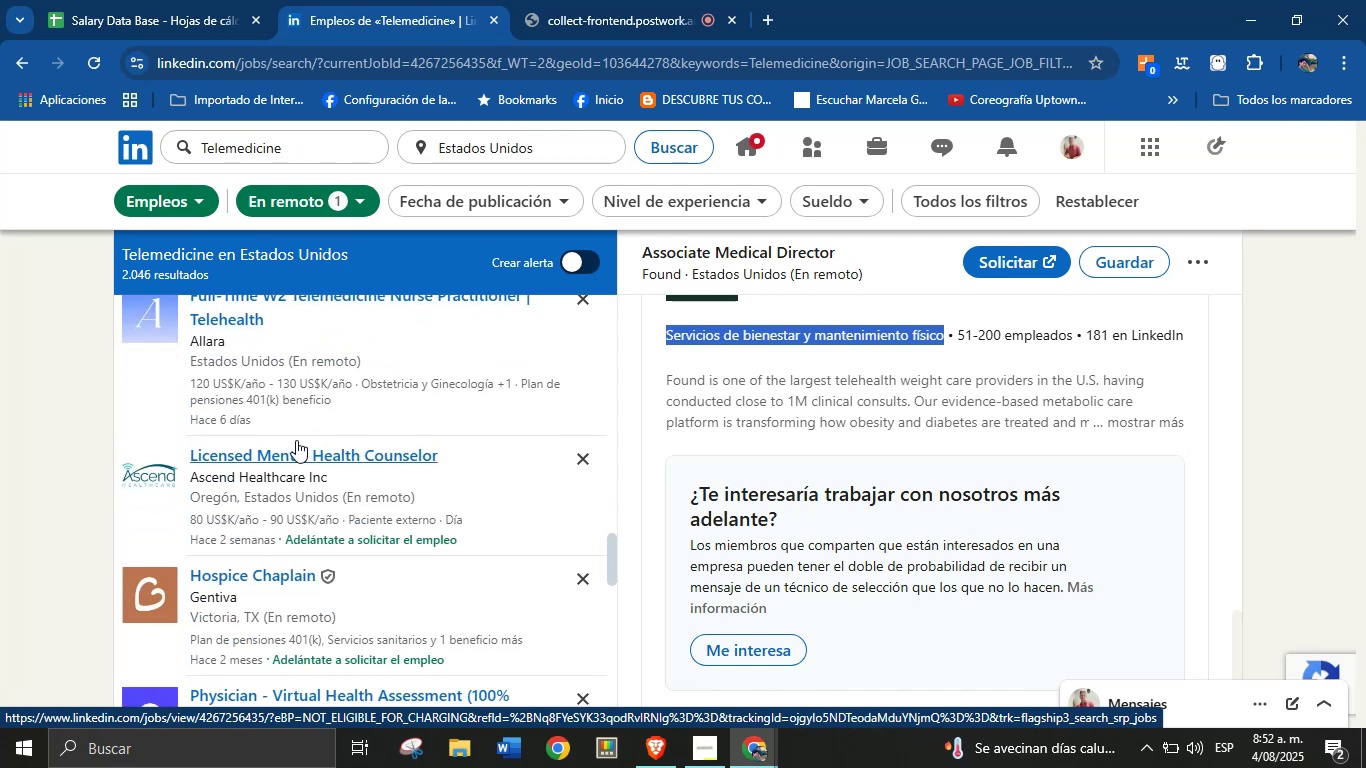 
left_click([274, 453])
 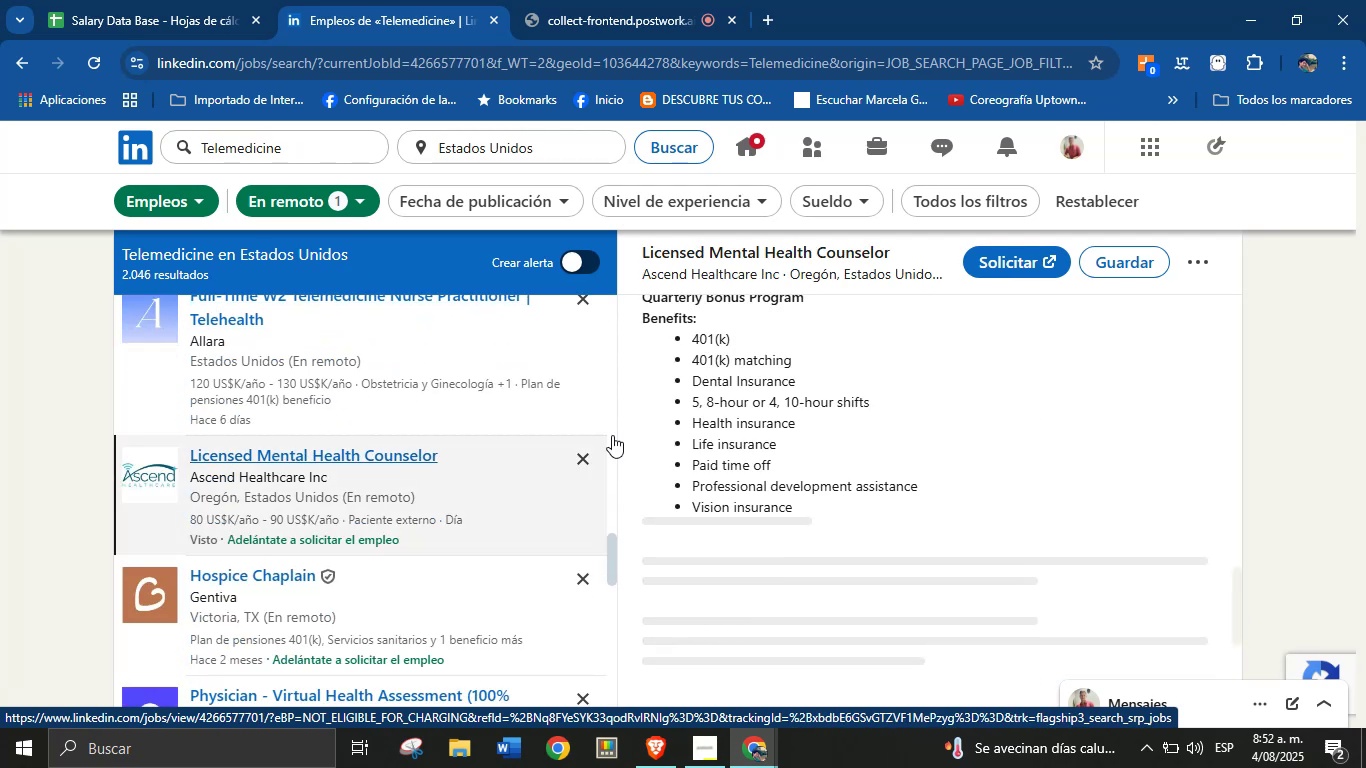 
mouse_move([844, 445])
 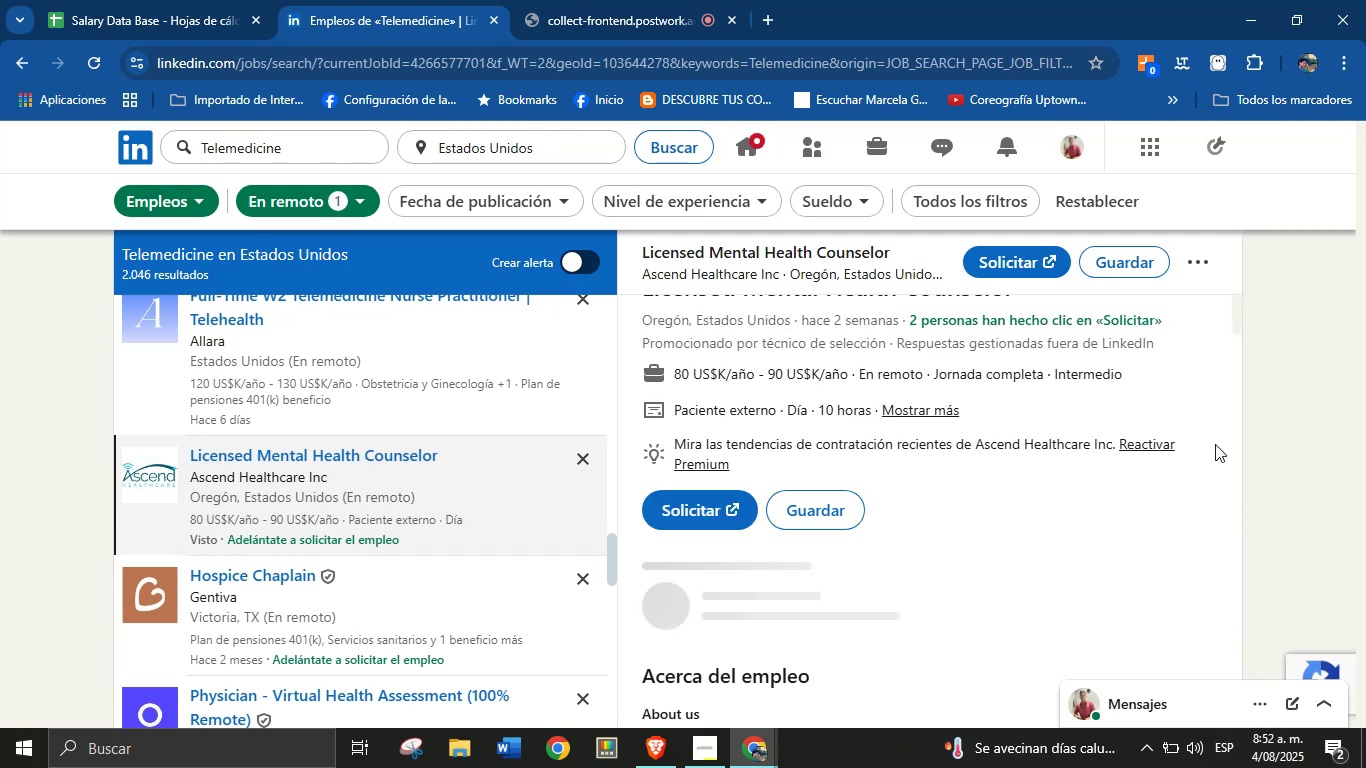 
scroll: coordinate [1086, 466], scroll_direction: up, amount: 5.0
 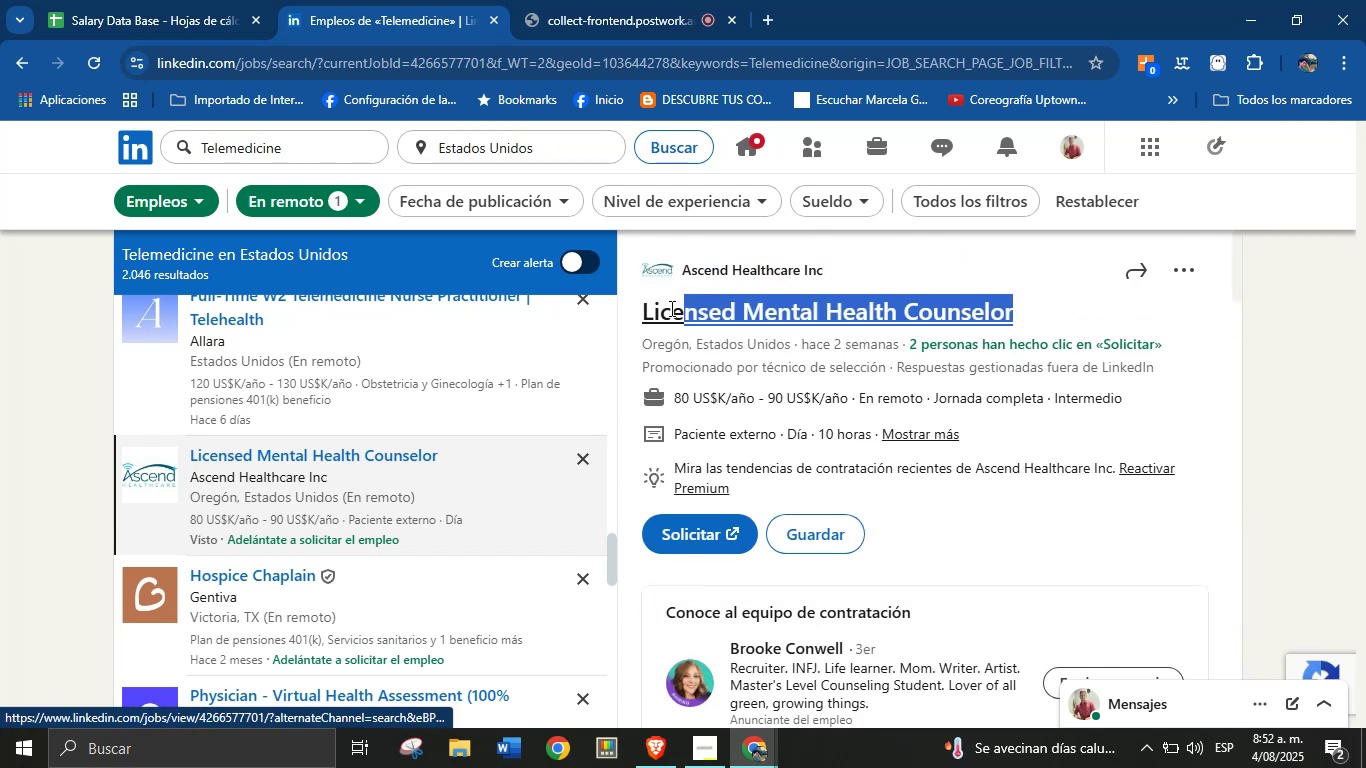 
key(Control+C)
 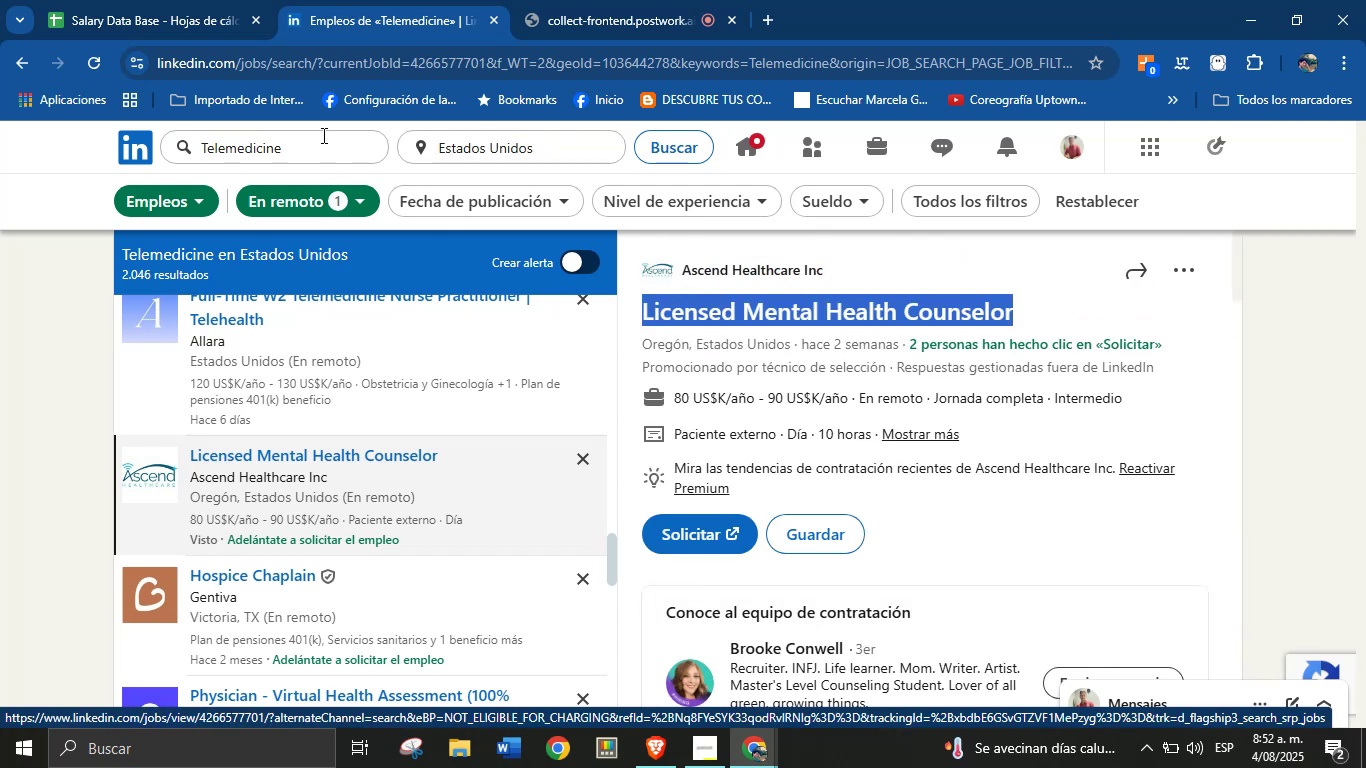 
left_click([154, 0])
 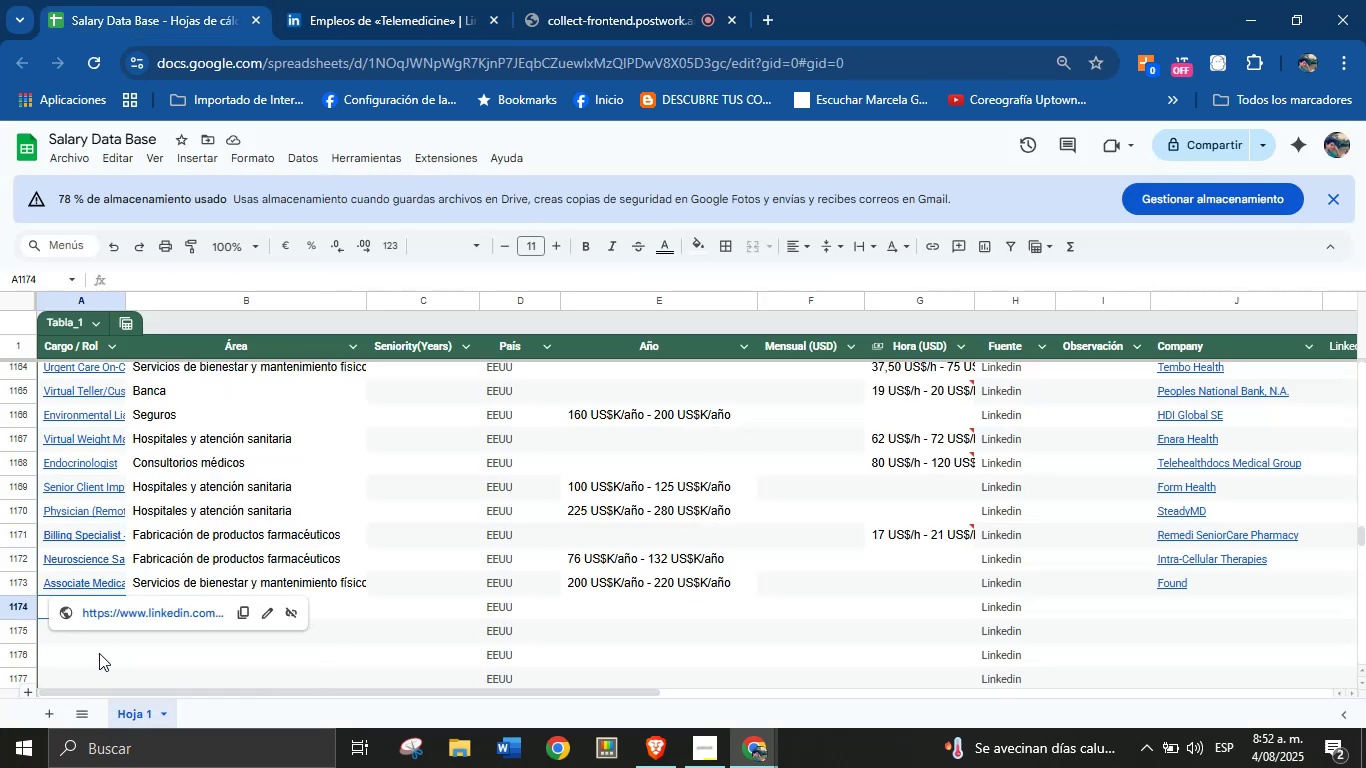 
left_click([82, 610])
 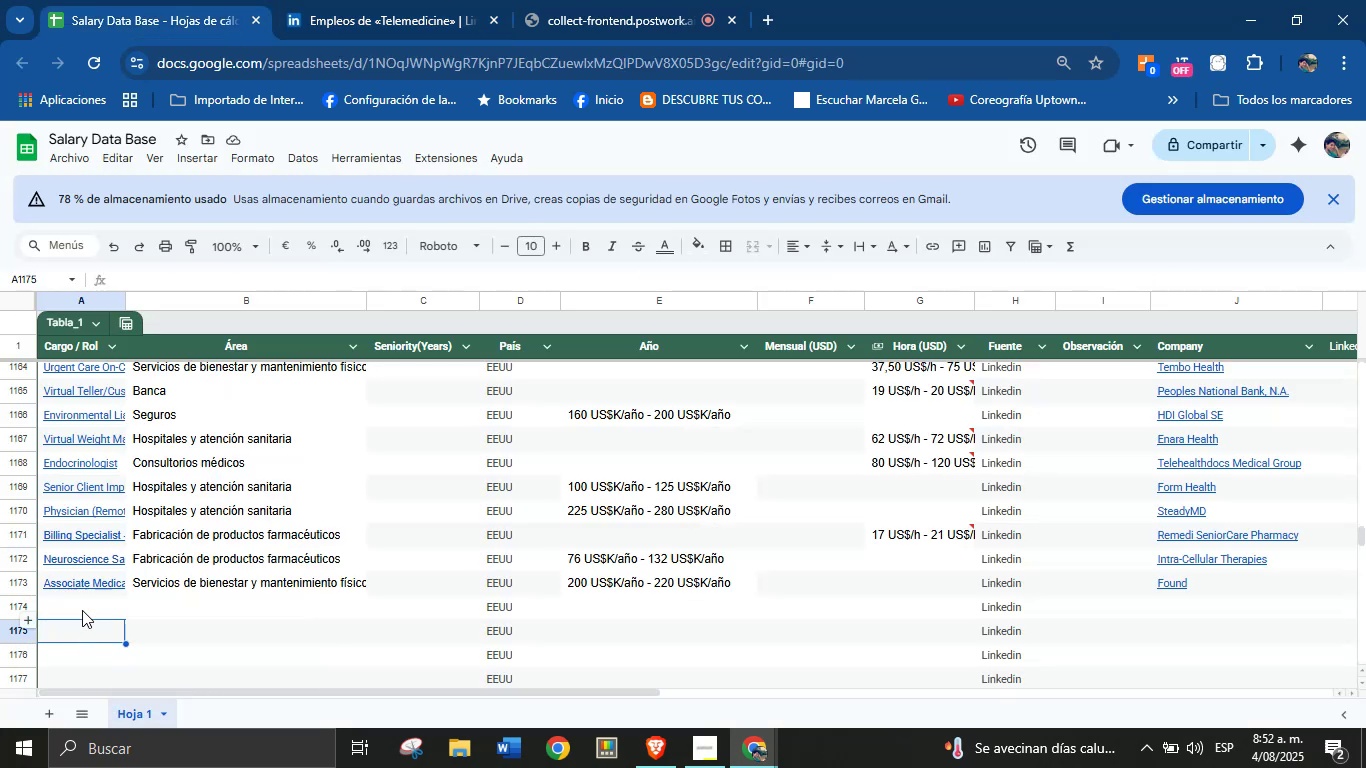 
key(Control+V)
 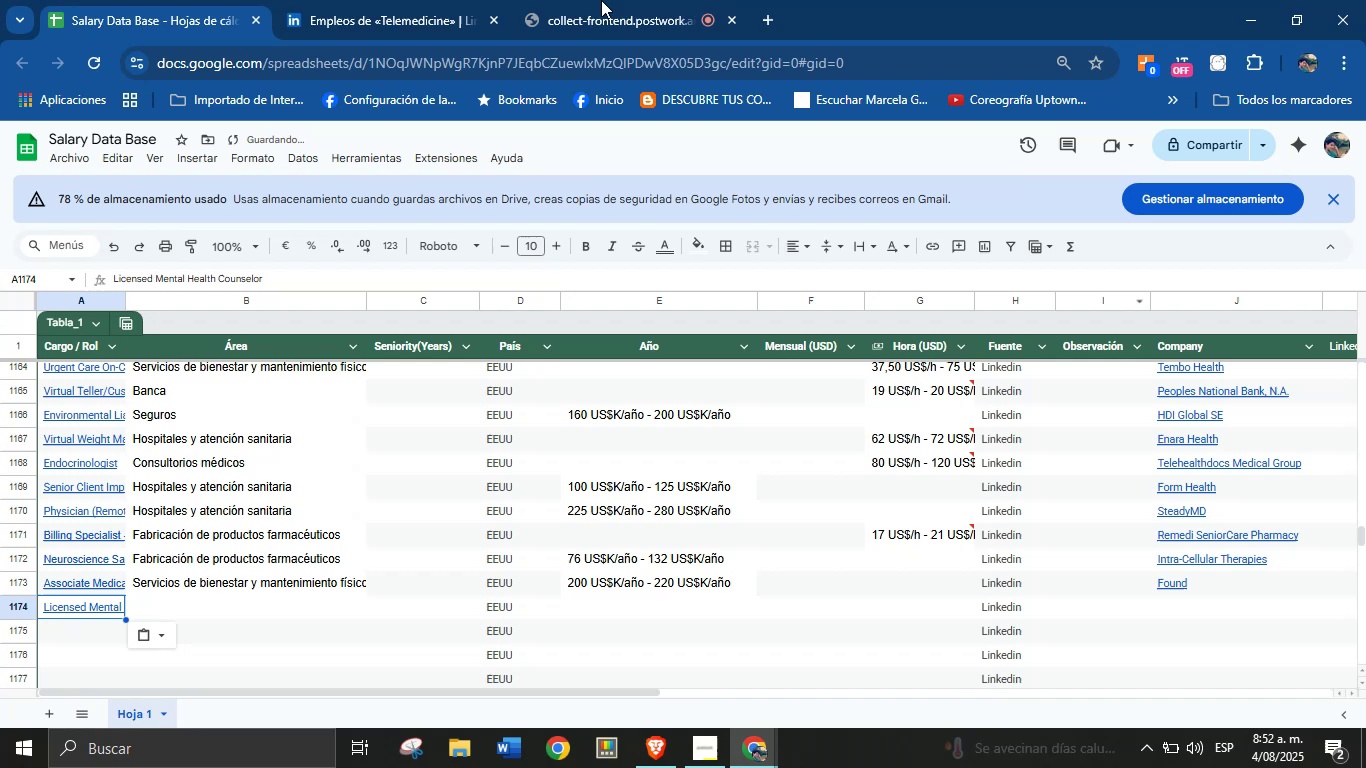 
left_click([443, 0])
 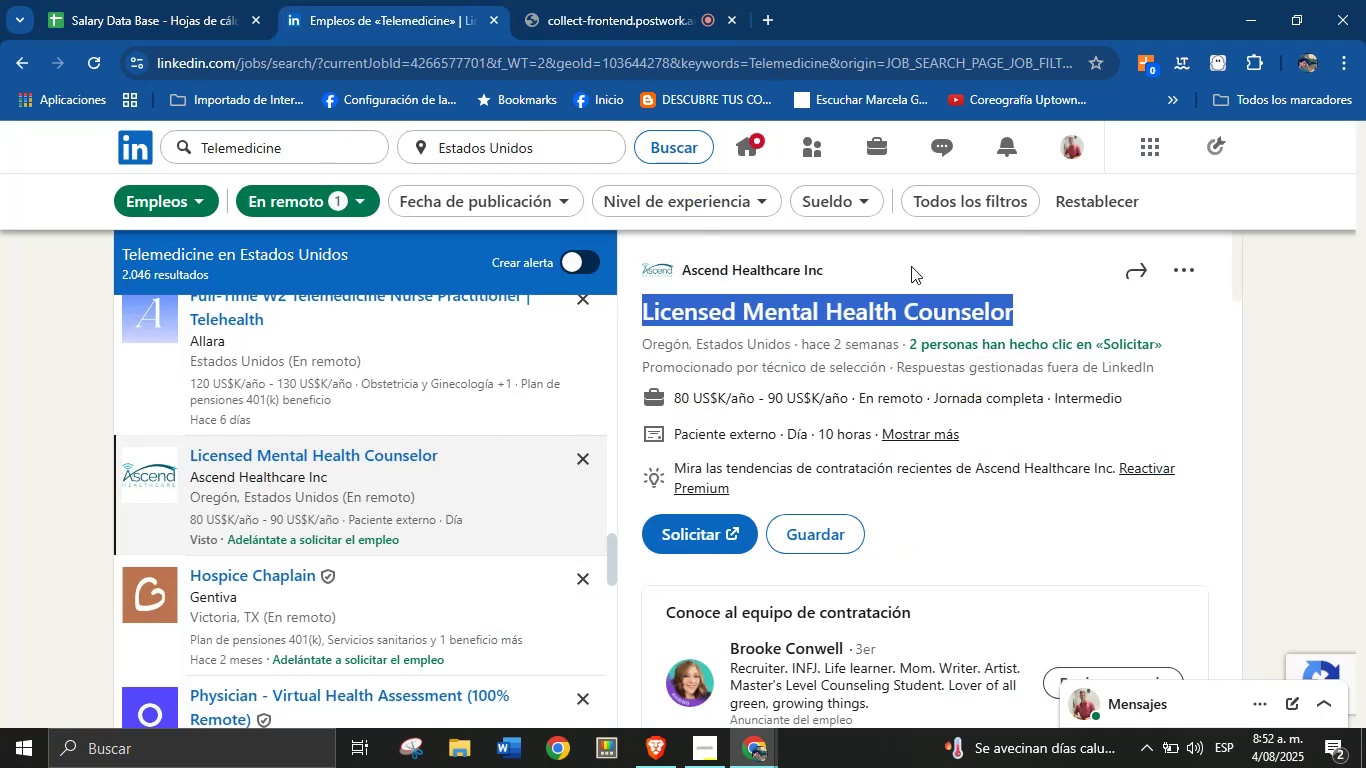 
left_click([847, 267])
 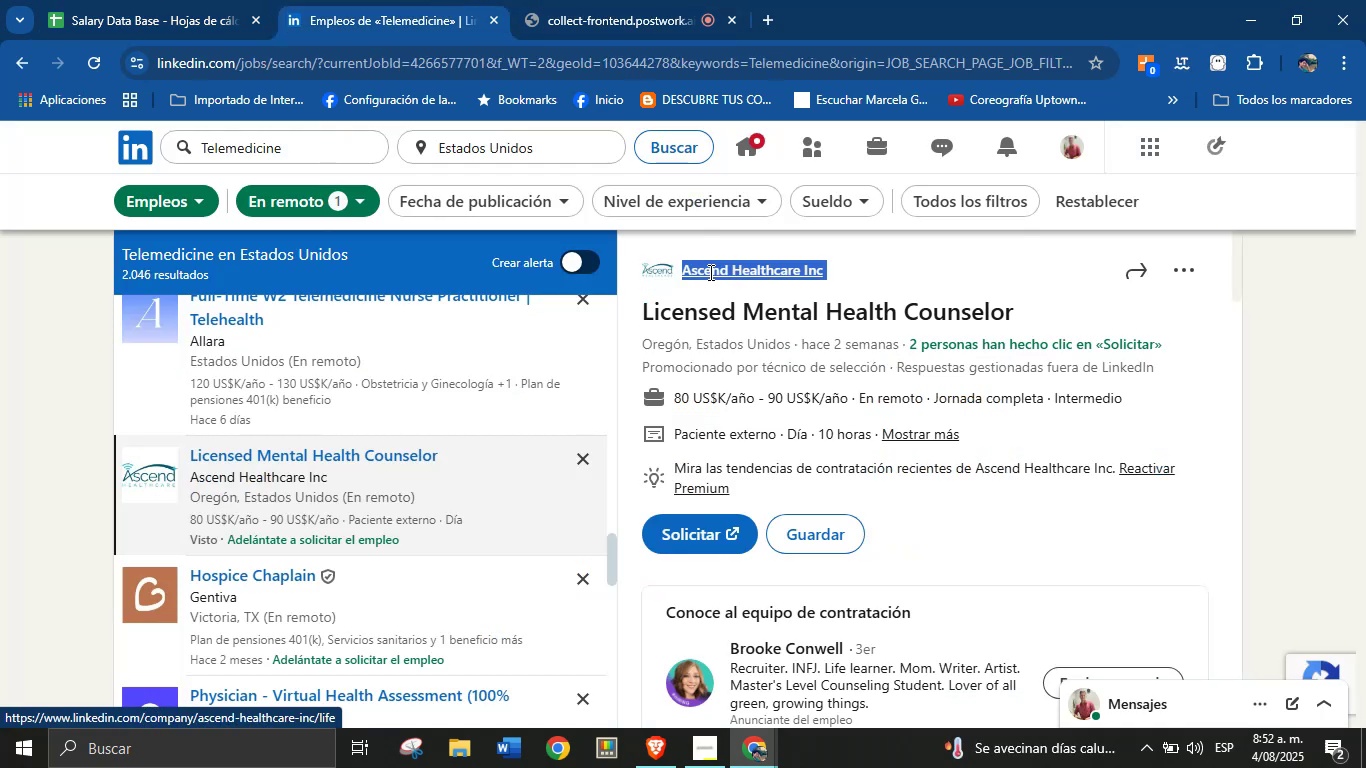 
key(Control+C)
 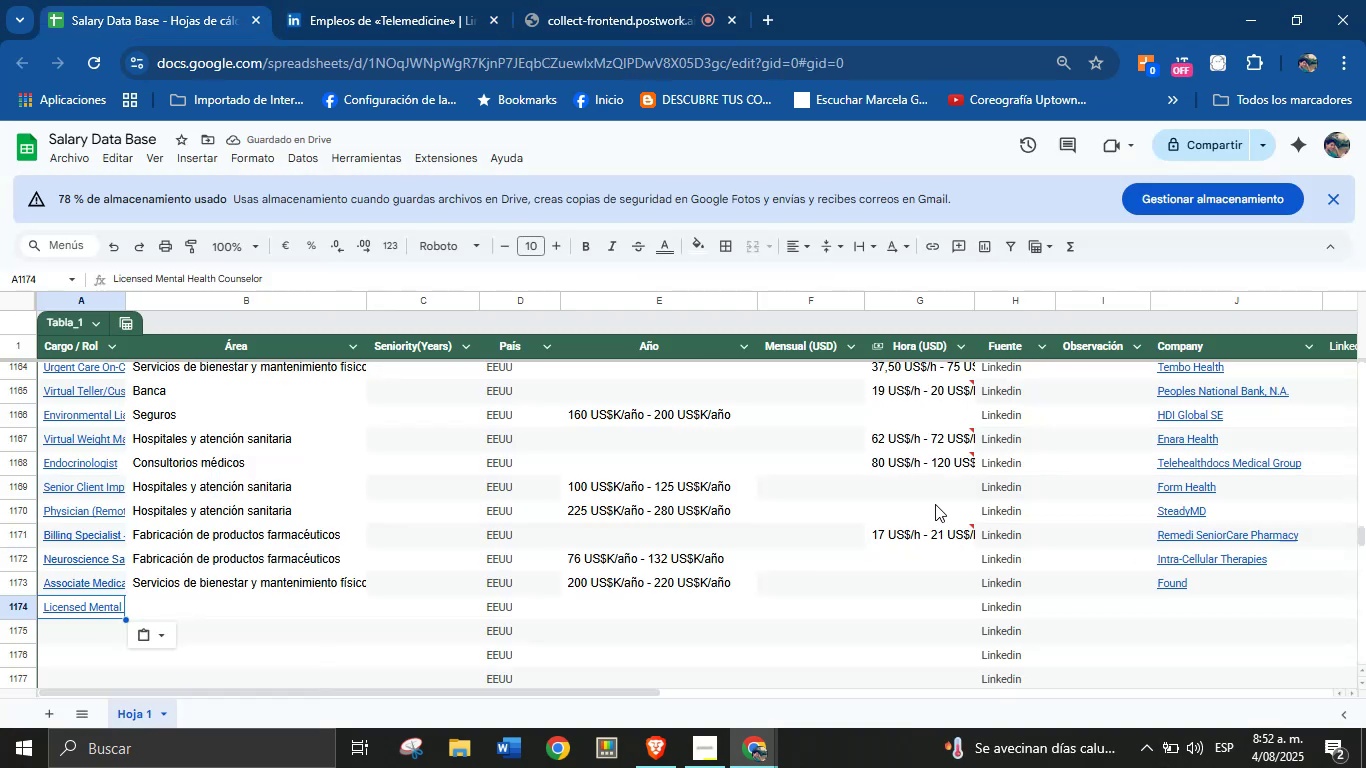 
left_click([1208, 611])
 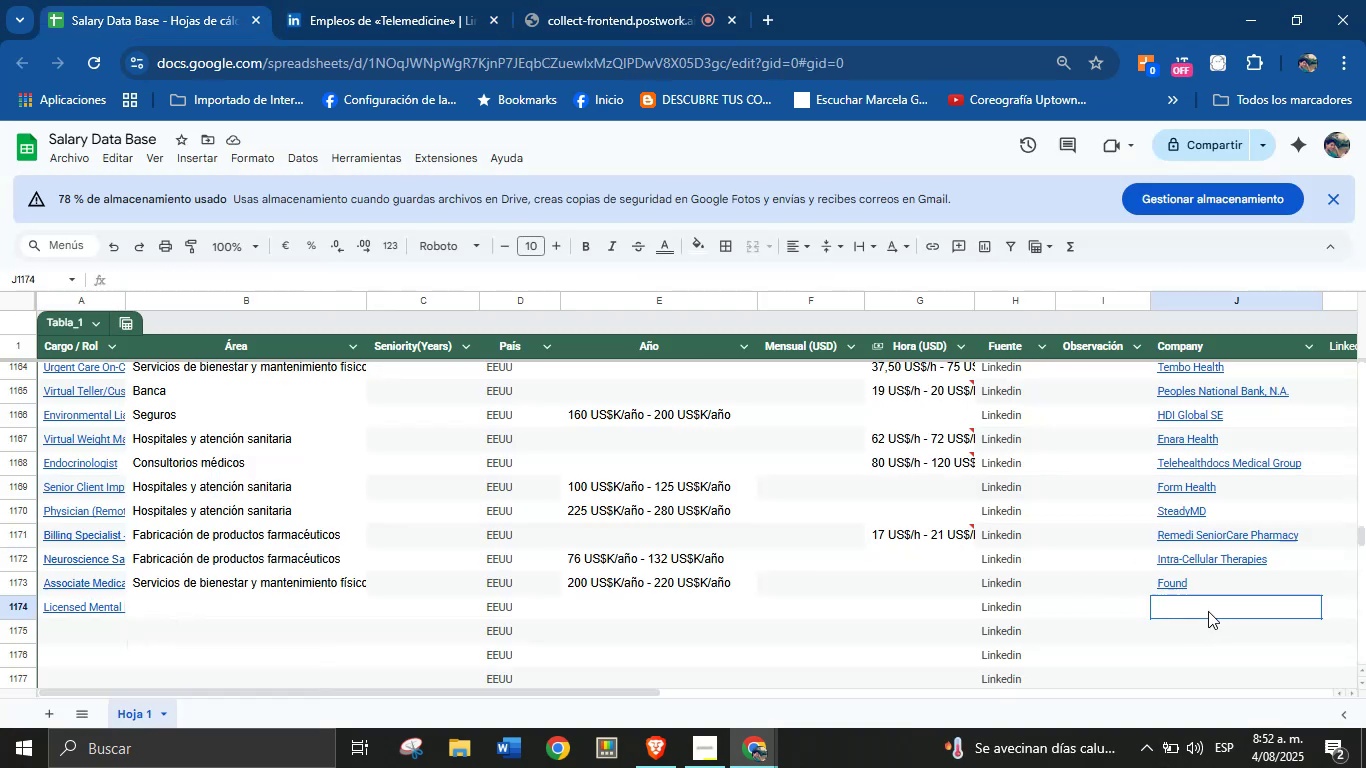 
key(Control+V)
 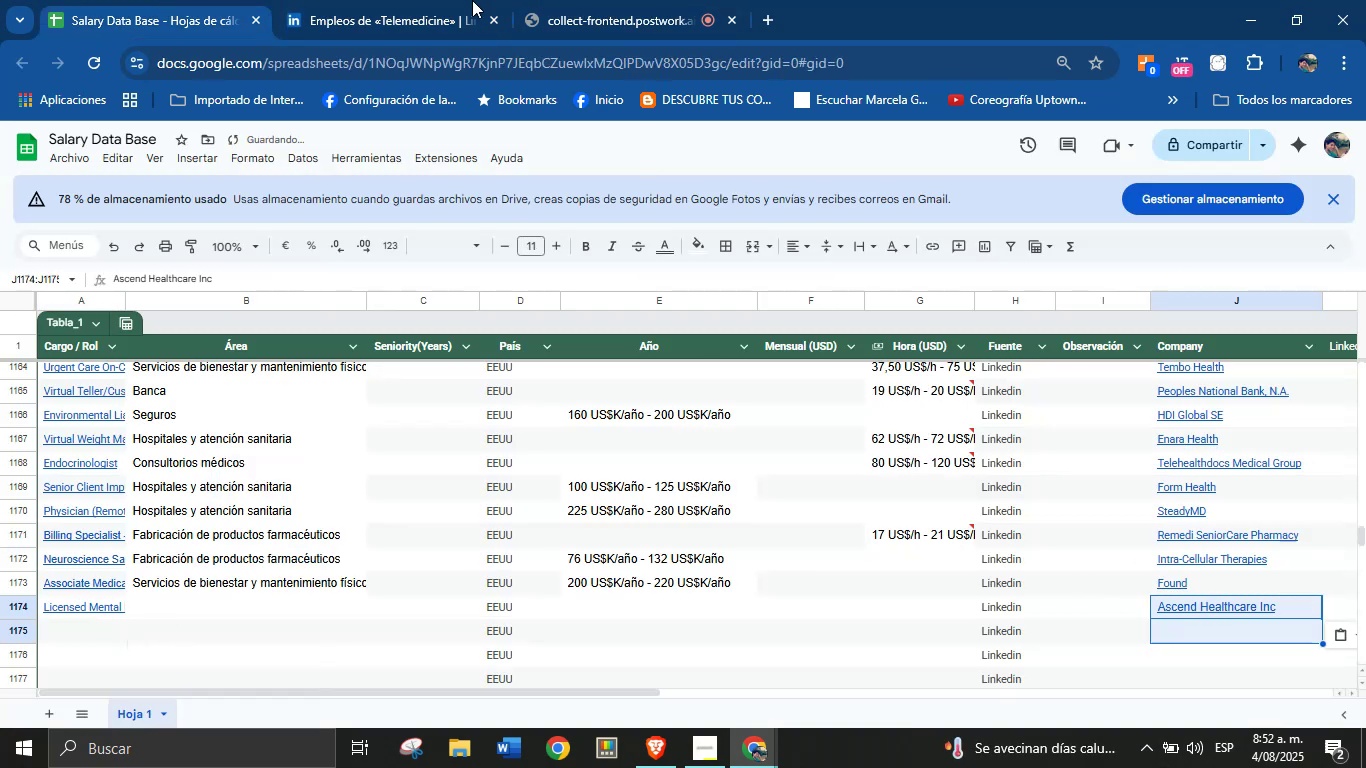 
left_click([395, 0])
 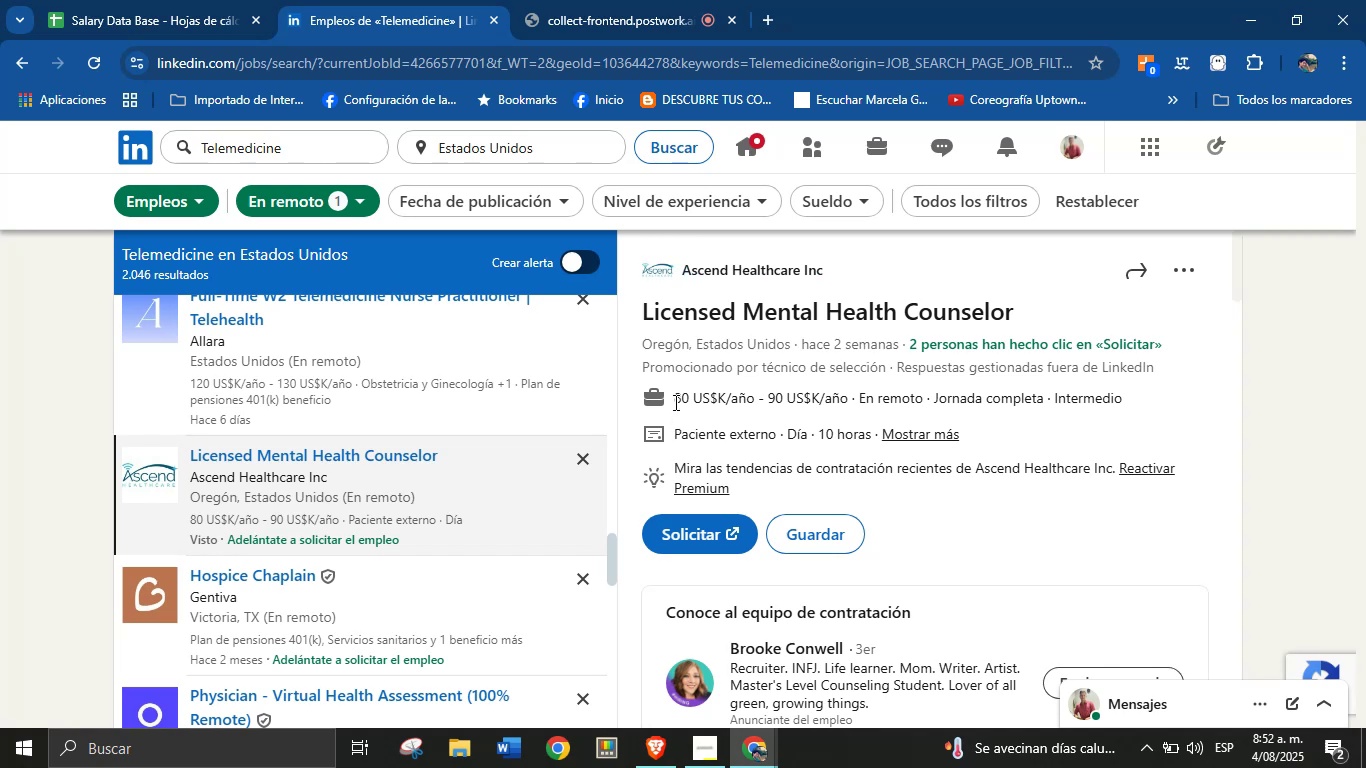 
key(Control+C)
 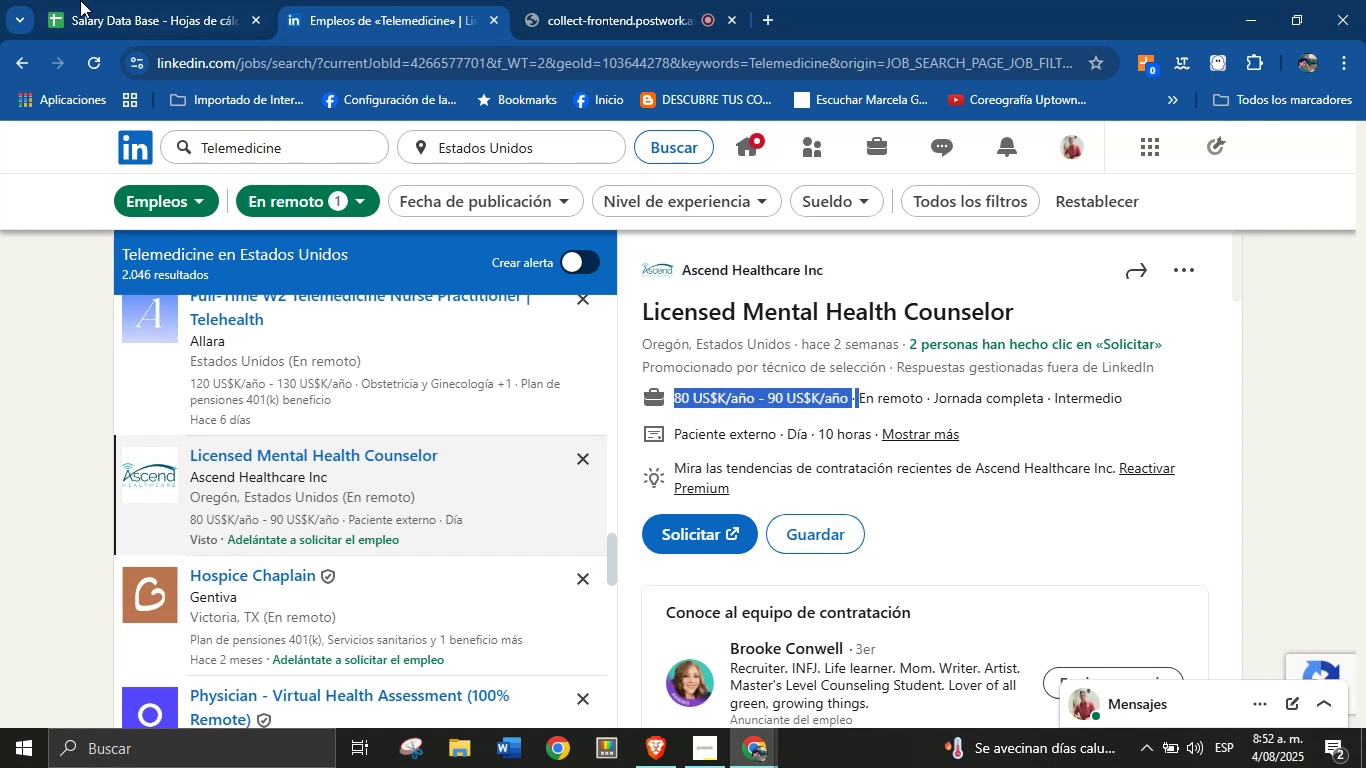 
left_click([94, 0])
 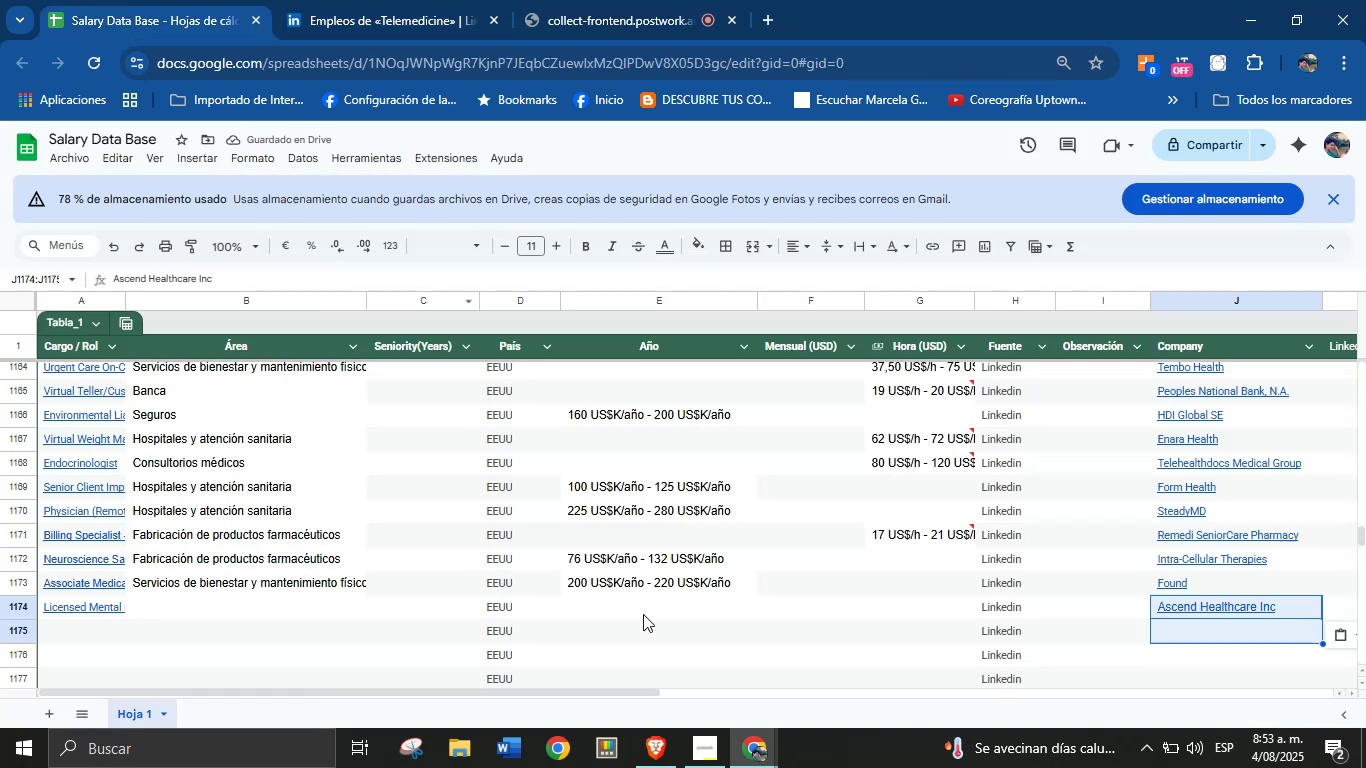 
key(Control+V)
 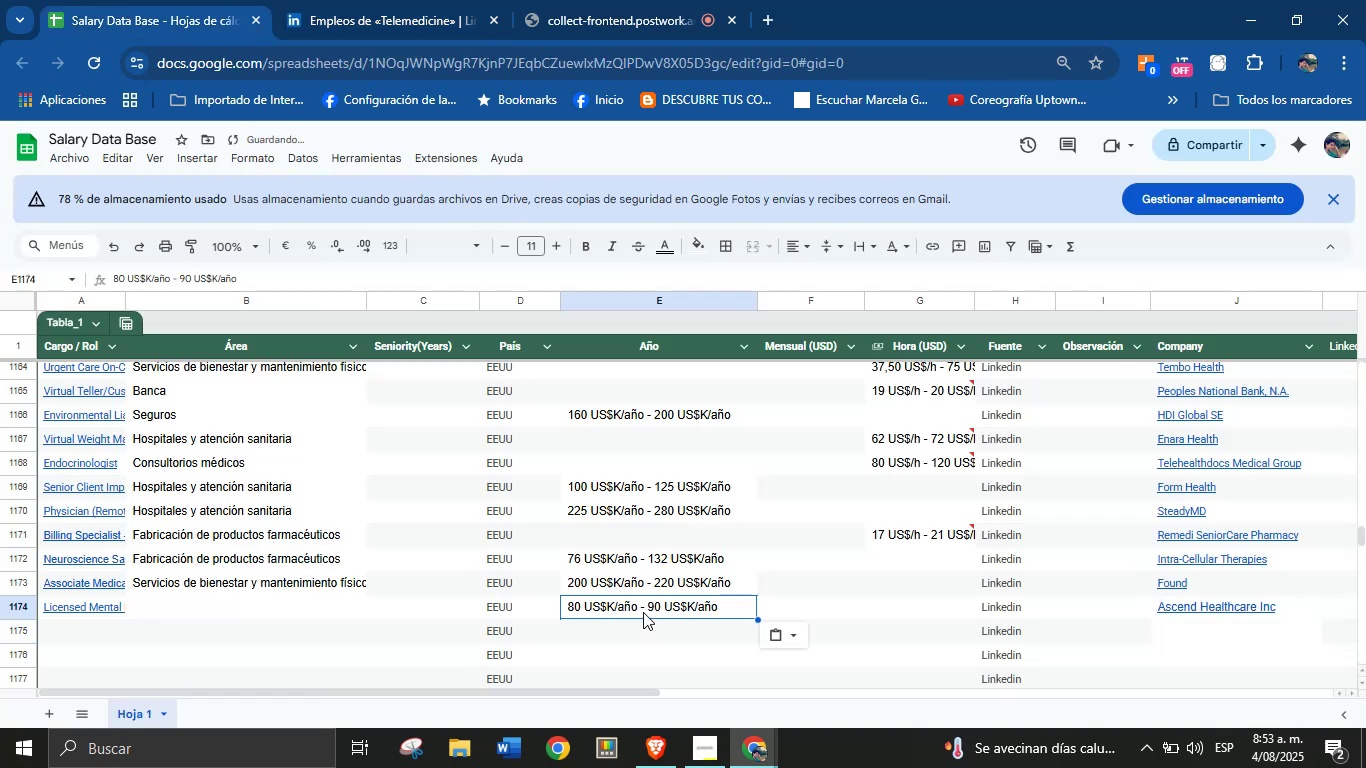 
scroll: coordinate [643, 612], scroll_direction: down, amount: 1.0
 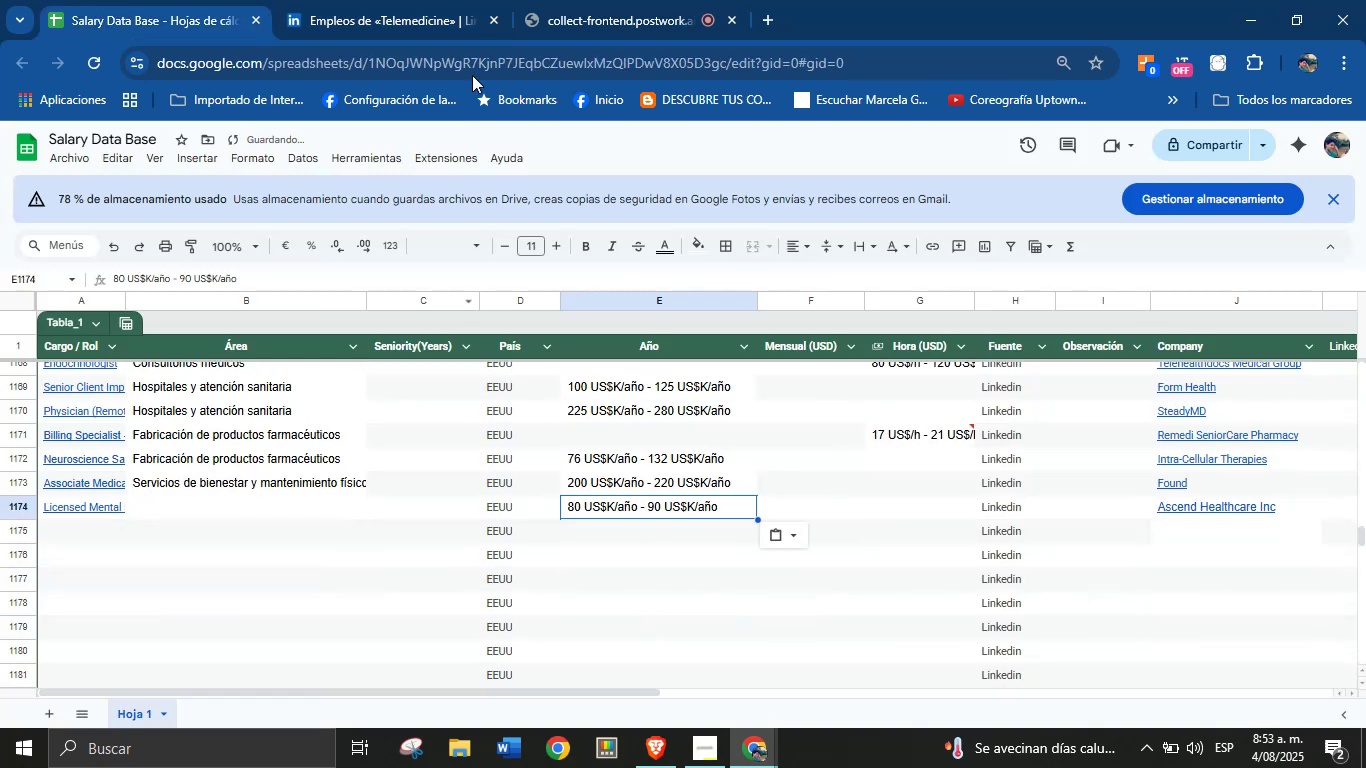 
left_click([397, 0])
 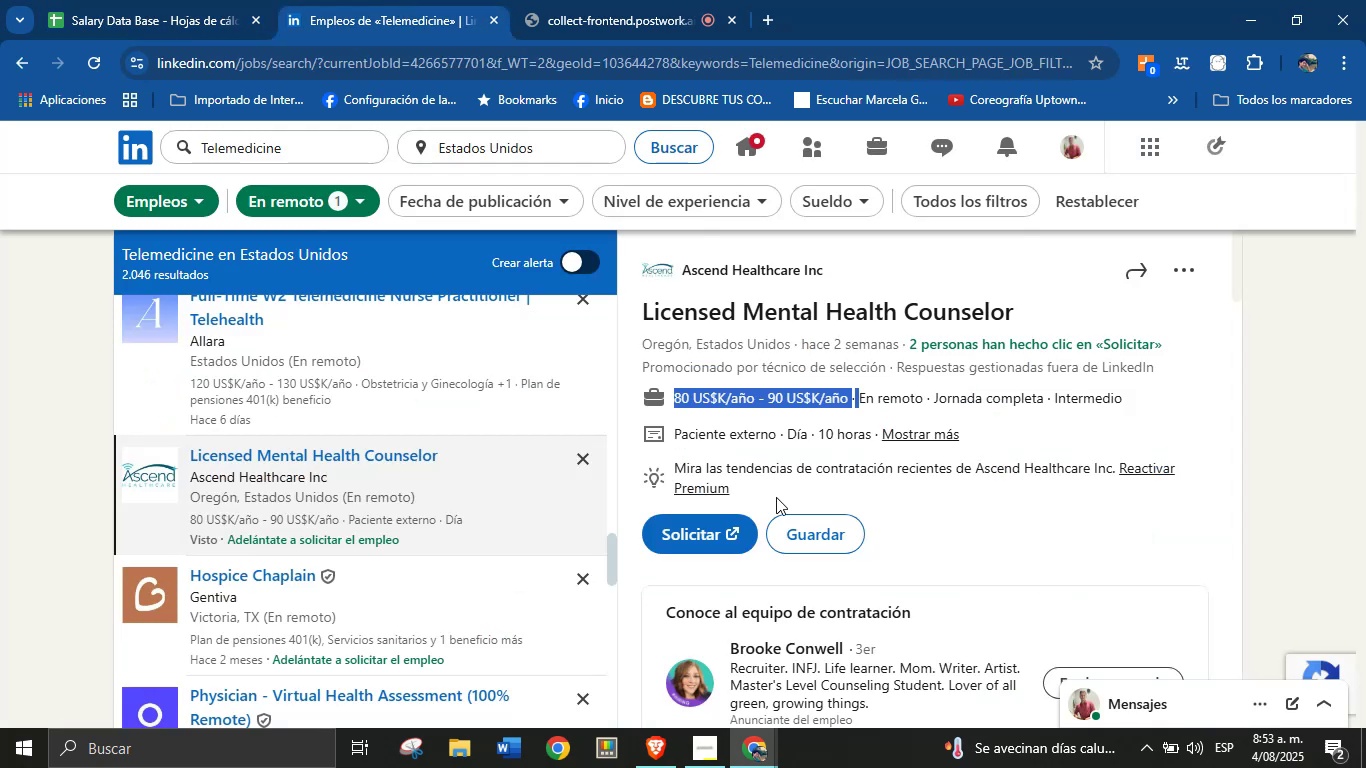 
scroll: coordinate [807, 452], scroll_direction: down, amount: 35.0
 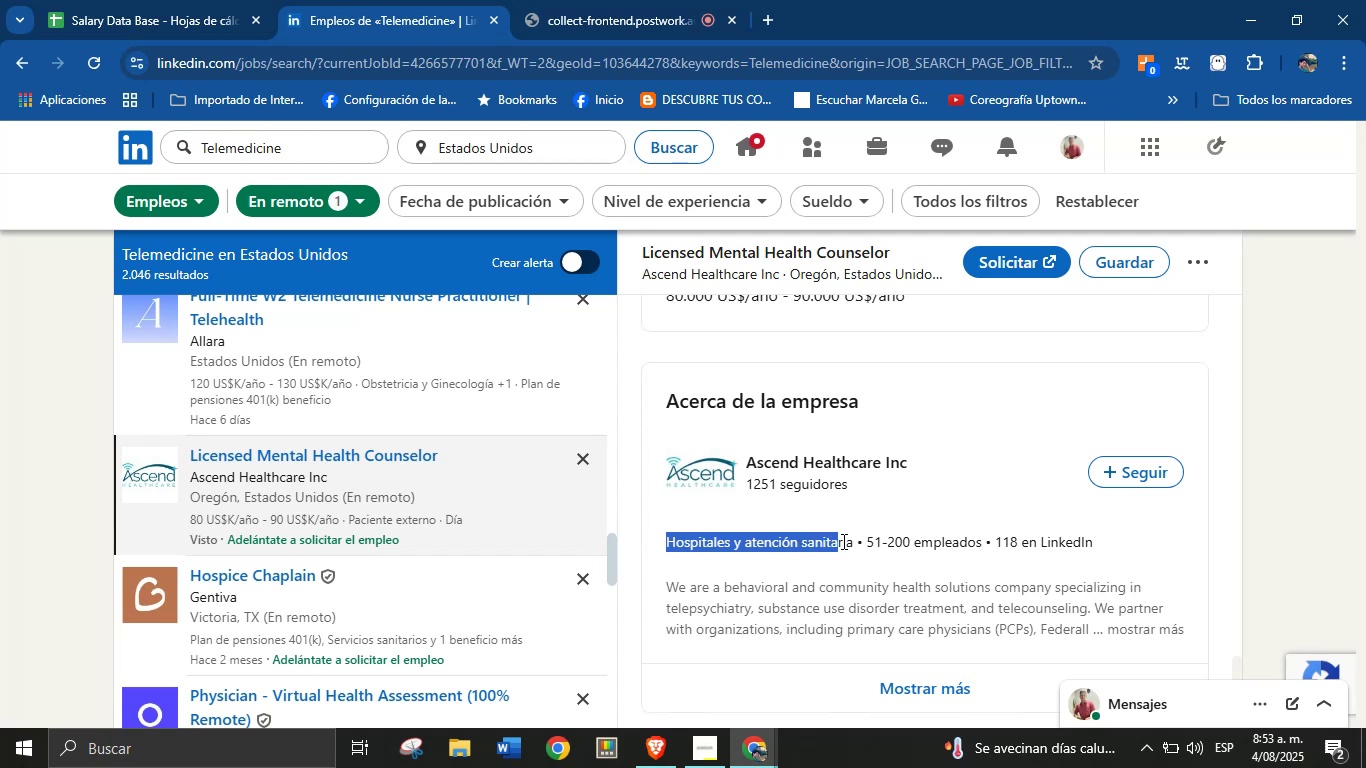 
key(Control+C)
 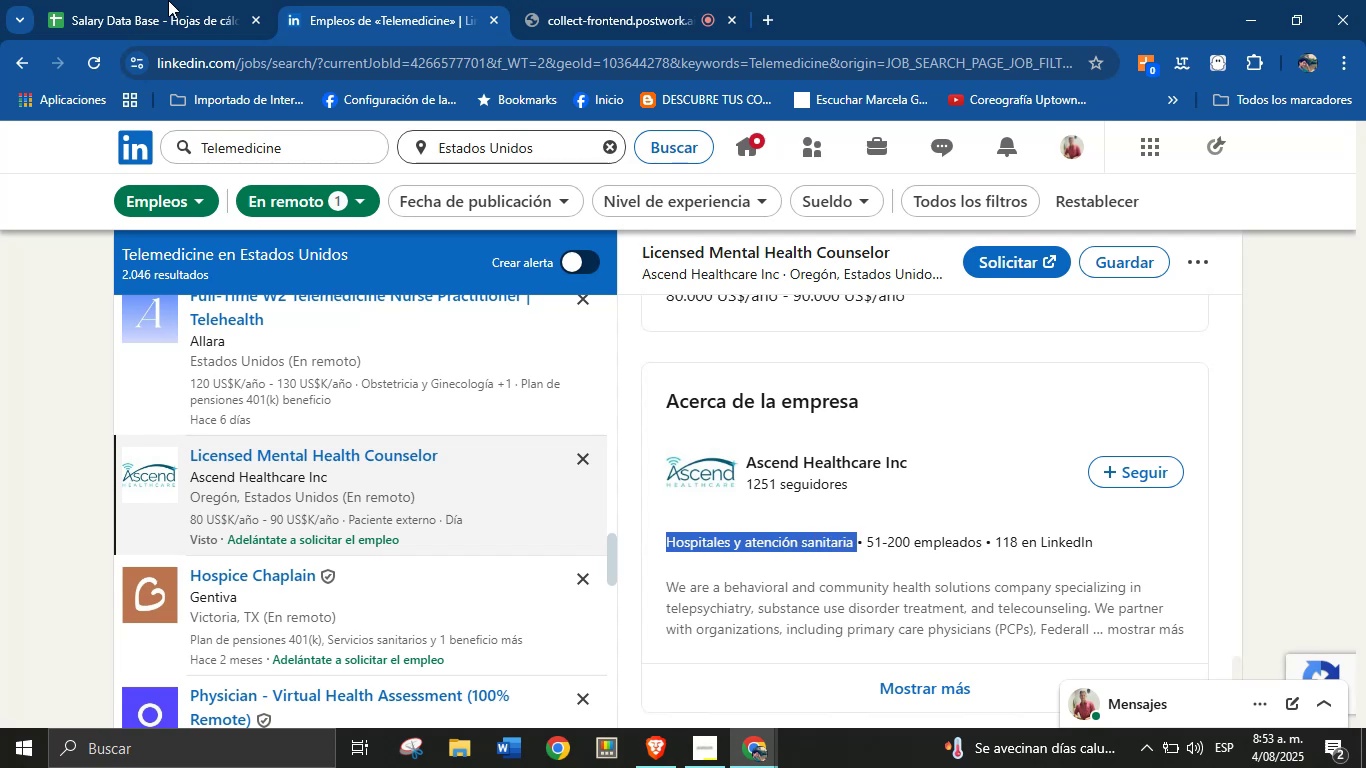 
left_click([70, 0])
 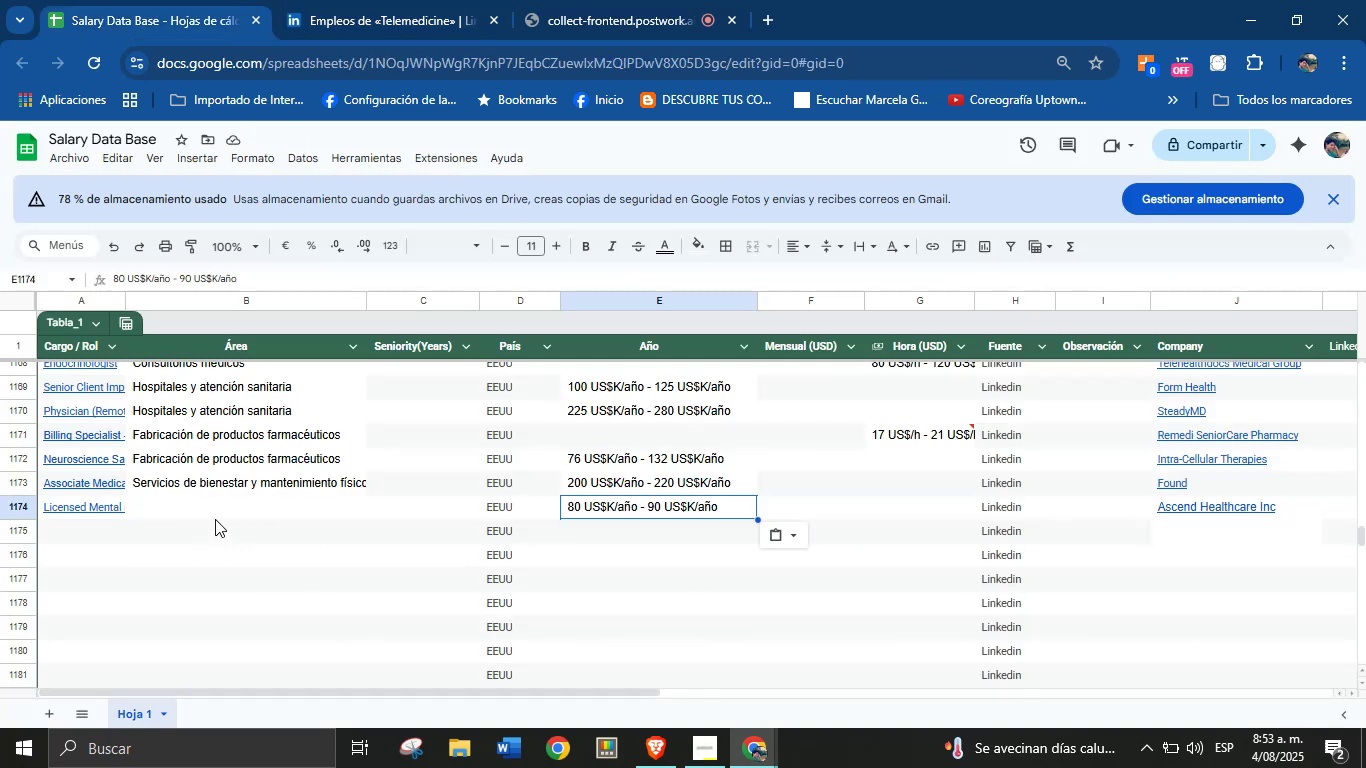 
key(Control+V)
 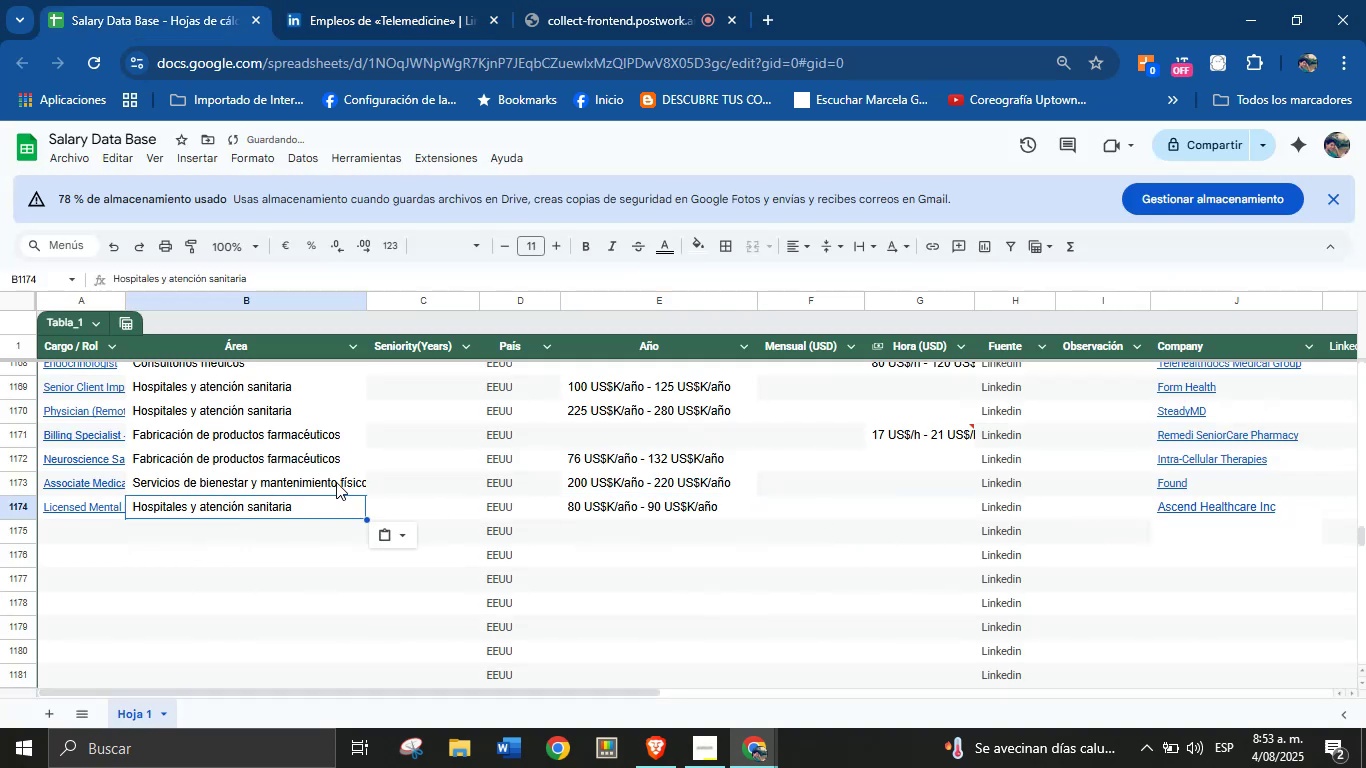 
left_click([110, 541])
 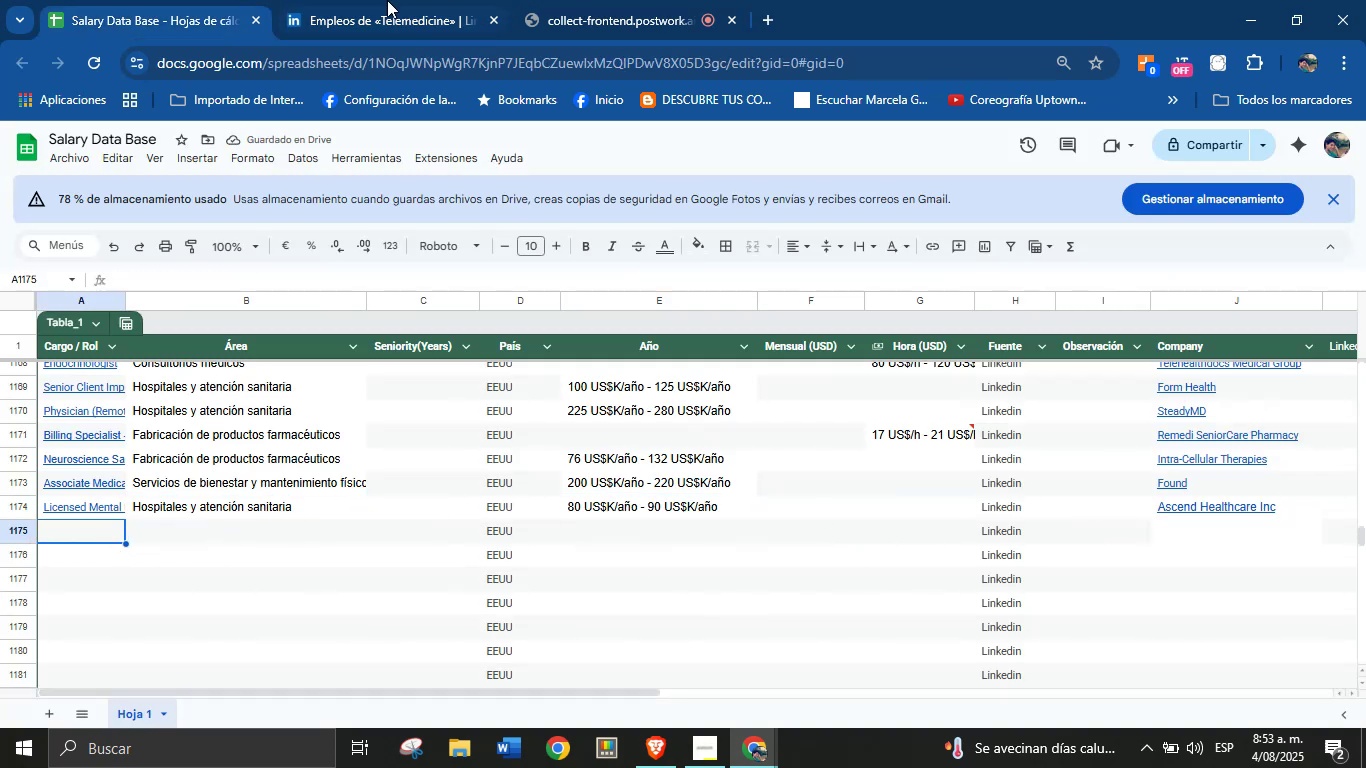 
left_click([387, 0])
 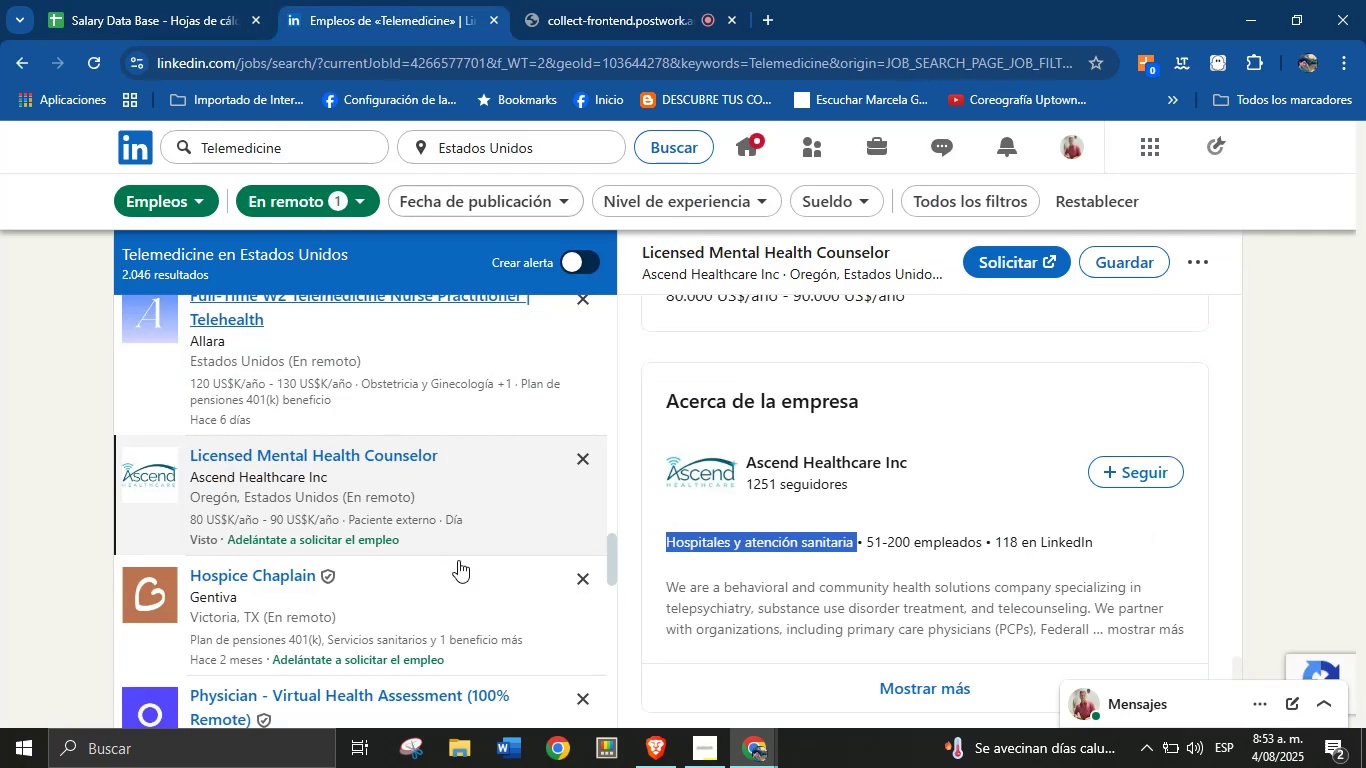 
scroll: coordinate [443, 560], scroll_direction: down, amount: 1.0
 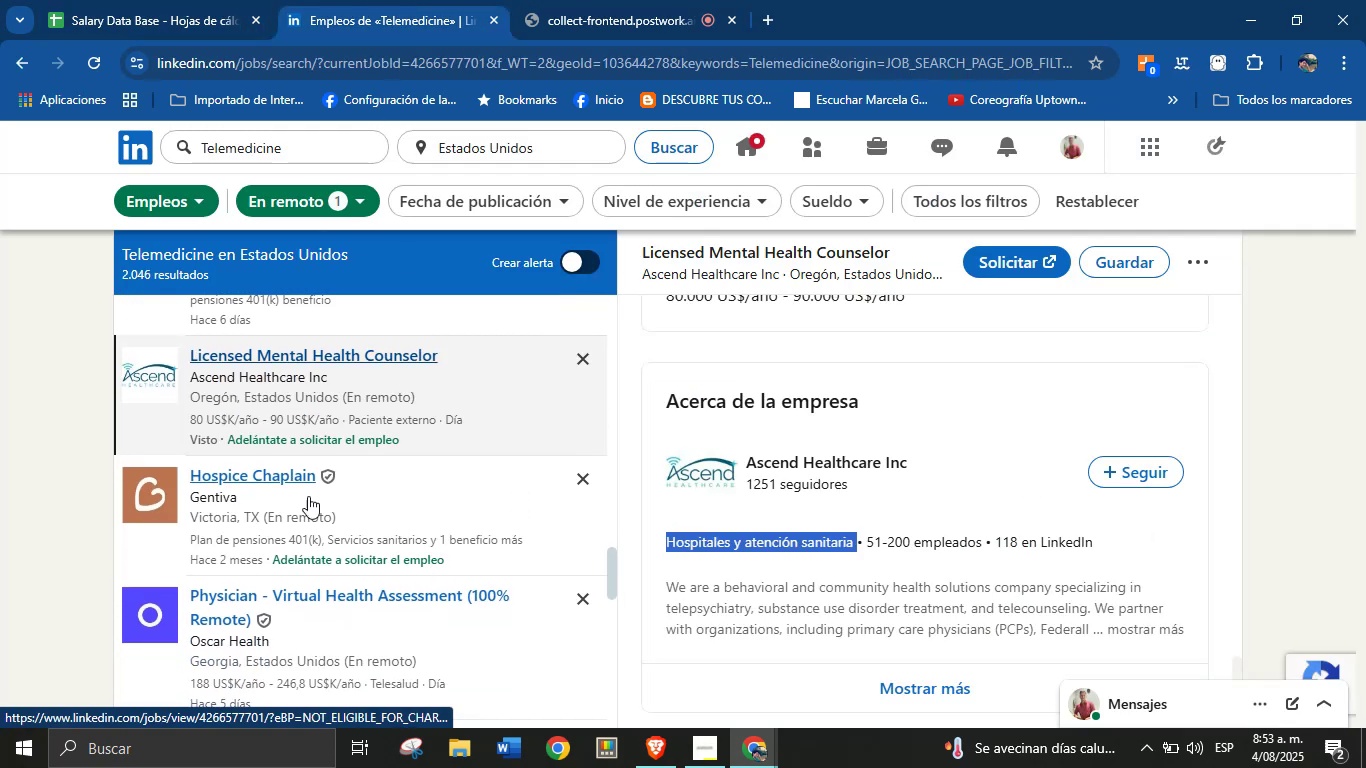 
scroll: coordinate [410, 485], scroll_direction: none, amount: 0.0
 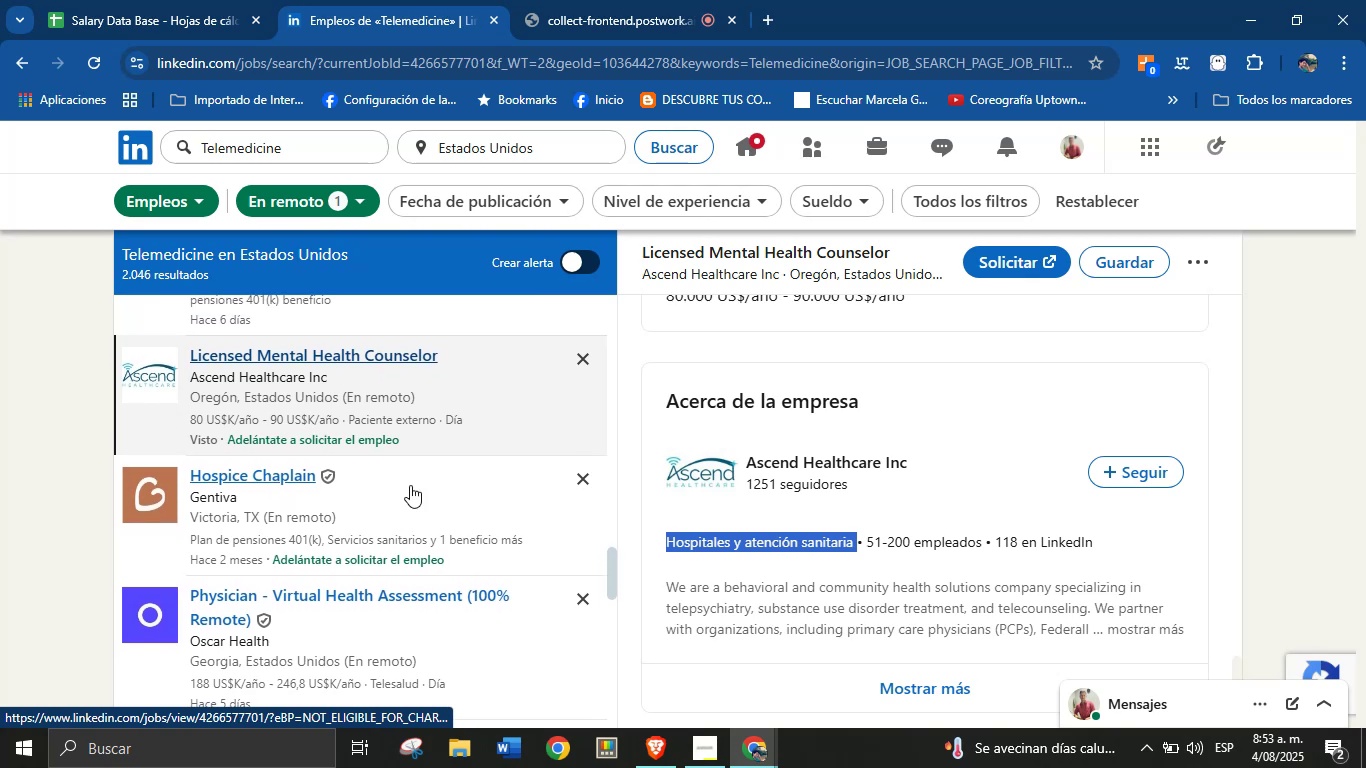 
scroll: coordinate [410, 485], scroll_direction: down, amount: 1.0
 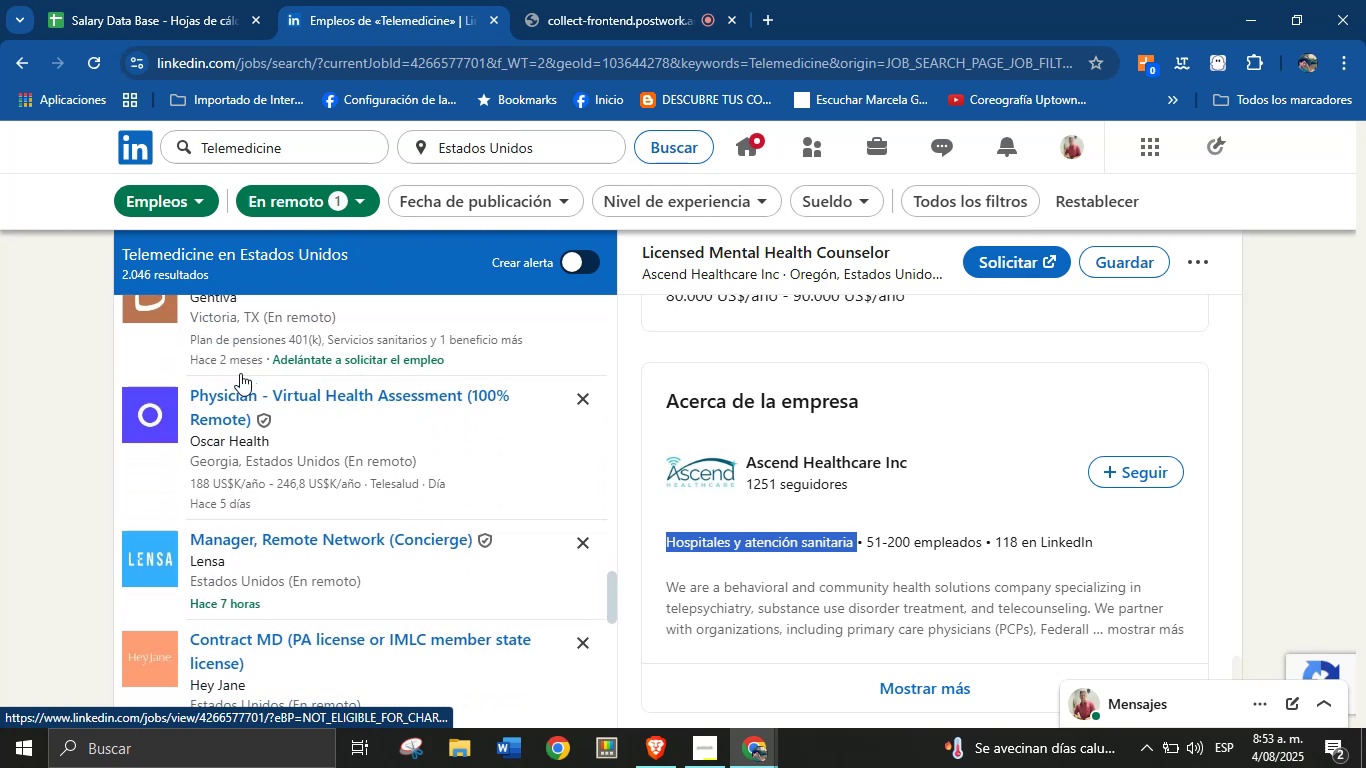 
left_click([227, 422])
 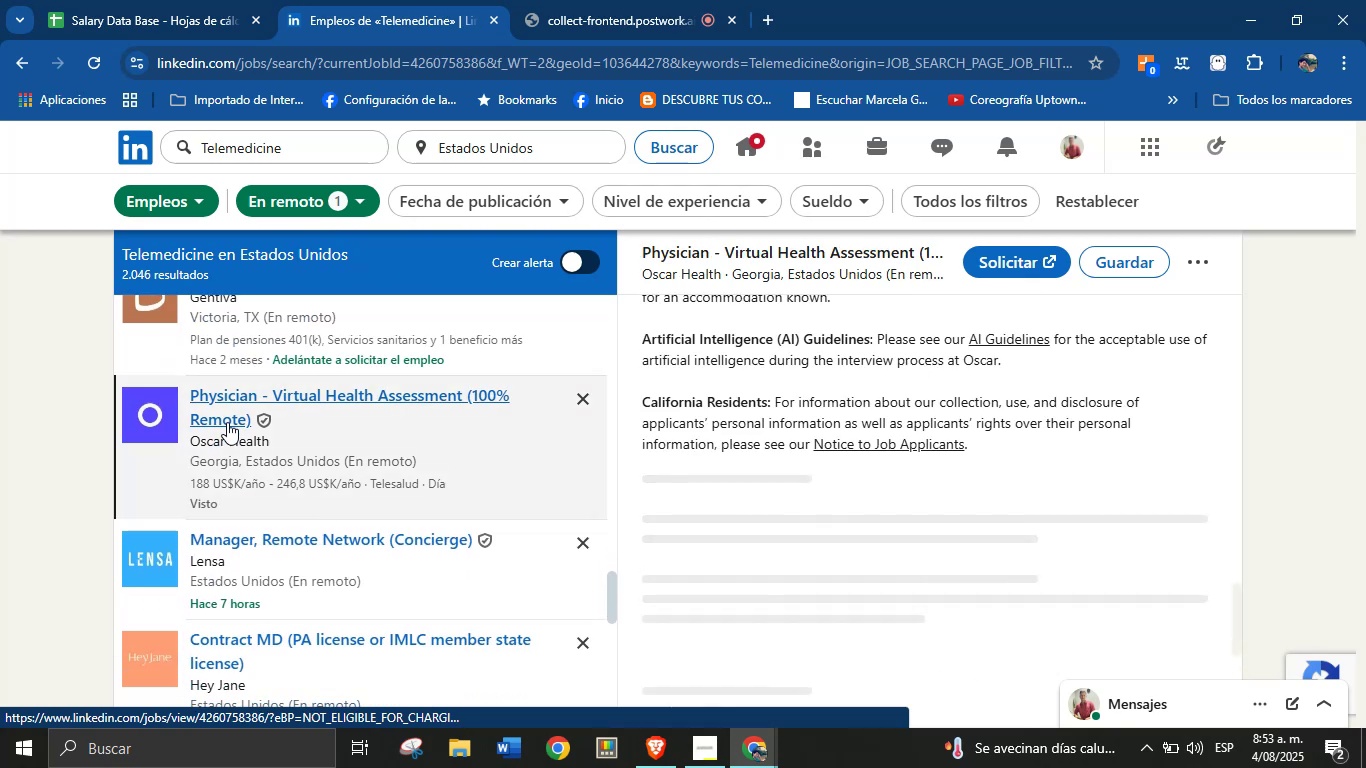 
scroll: coordinate [835, 353], scroll_direction: up, amount: 32.0
 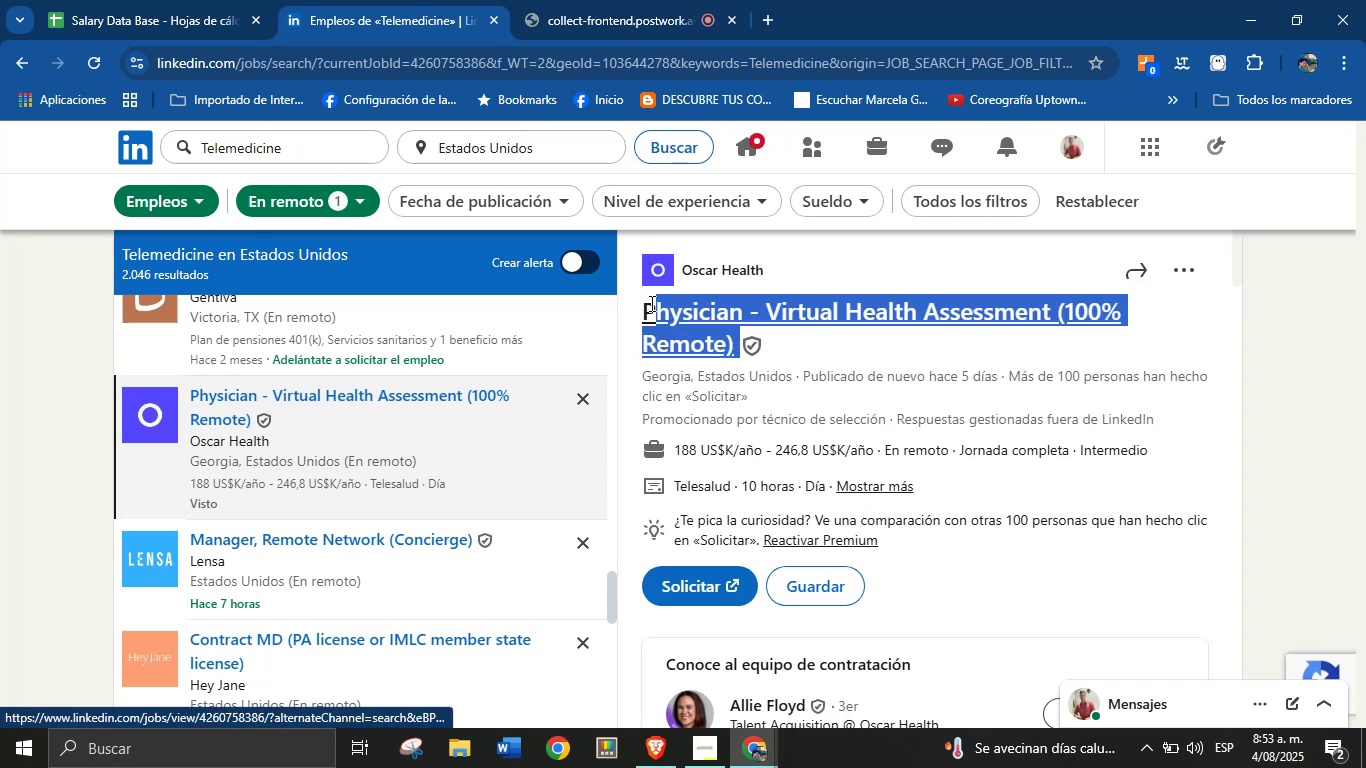 
key(Control+C)
 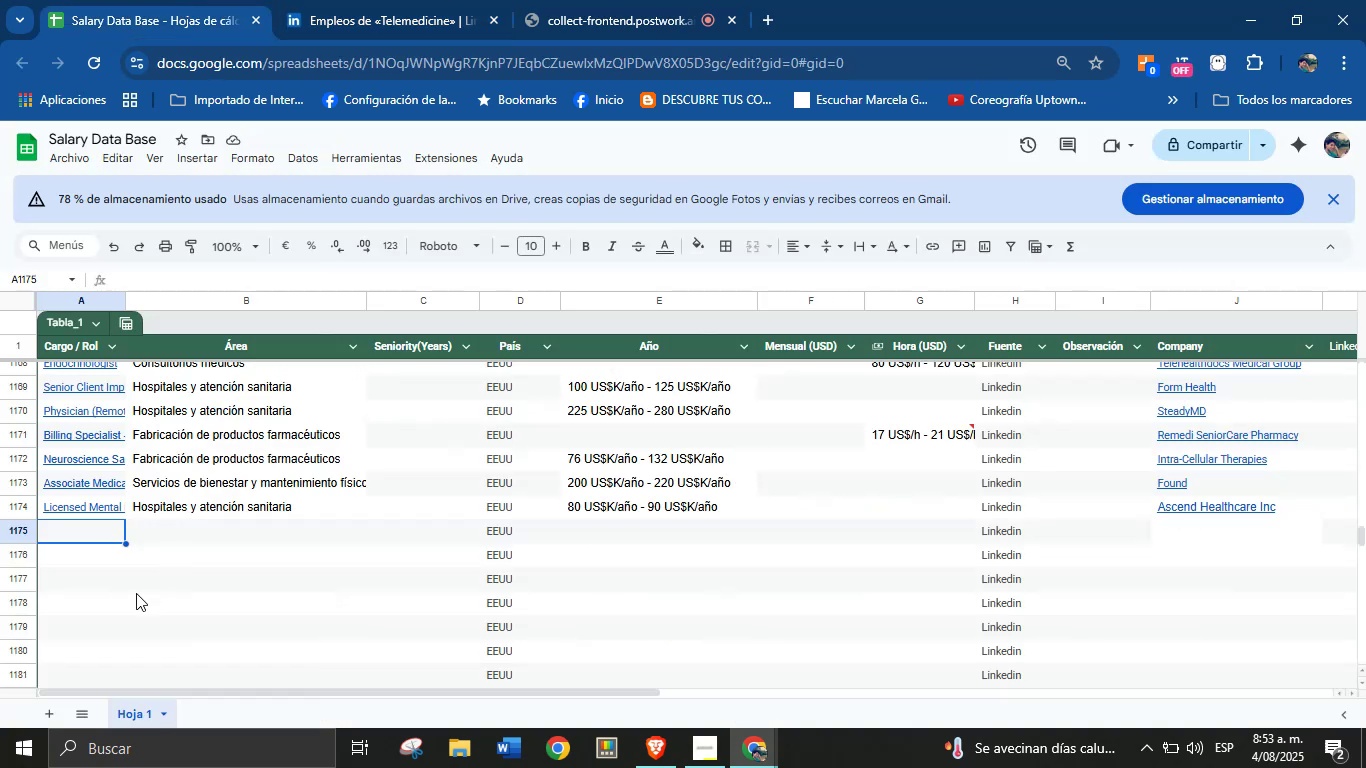 
left_click([91, 535])
 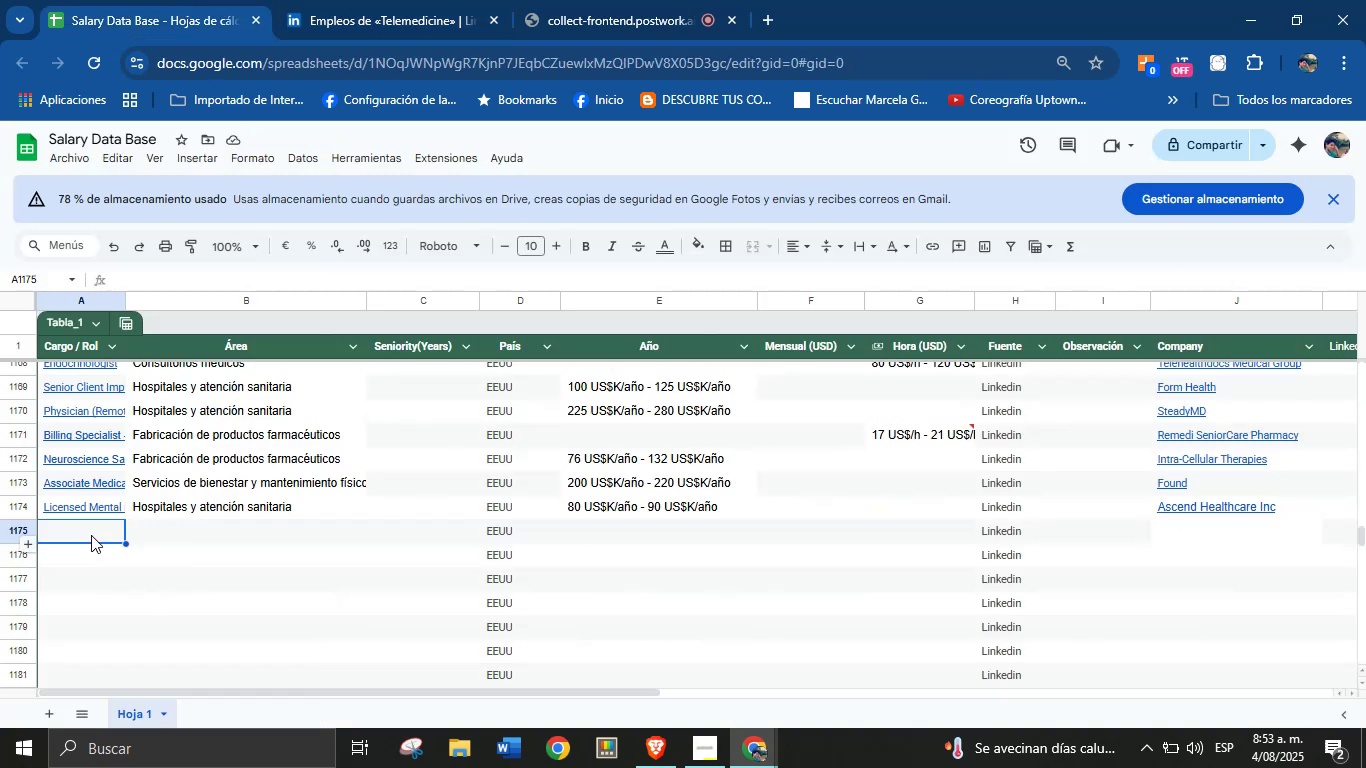 
key(Control+V)
 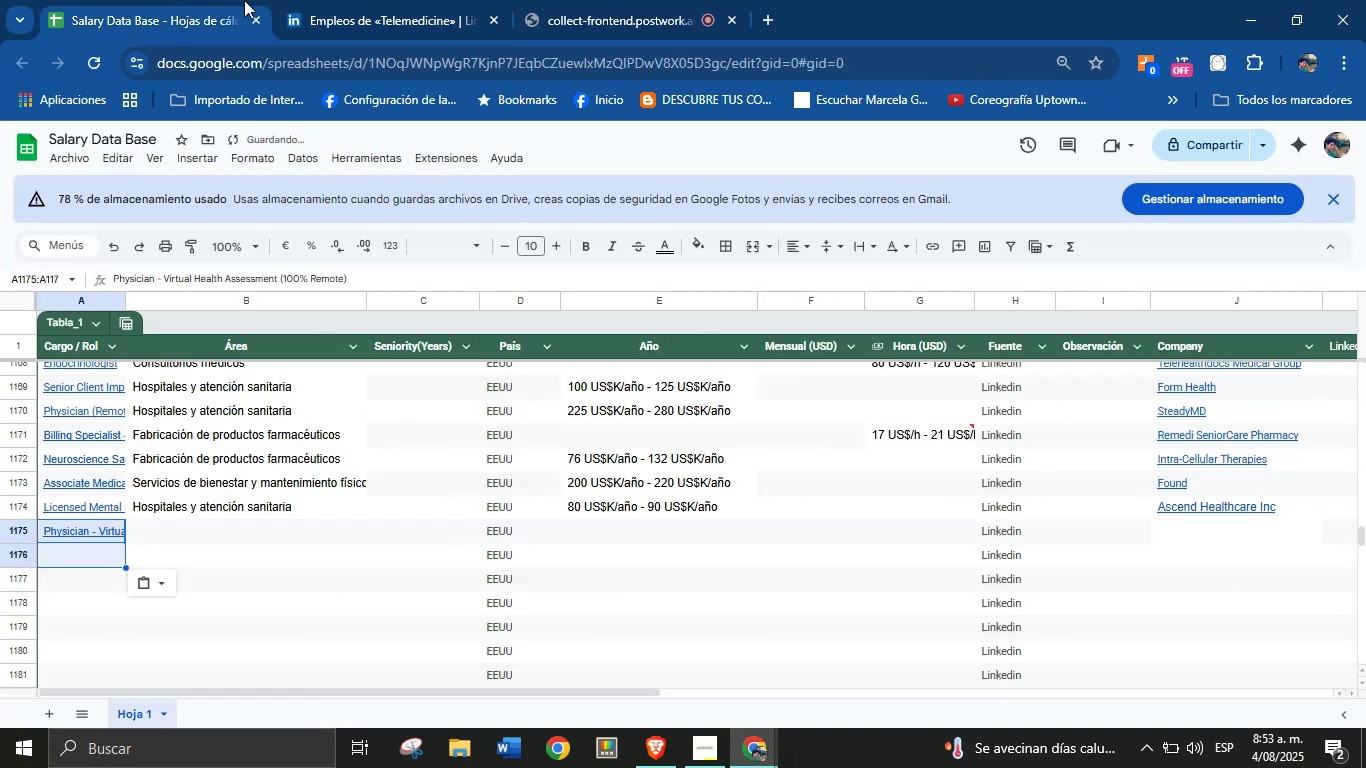 
left_click([276, 0])
 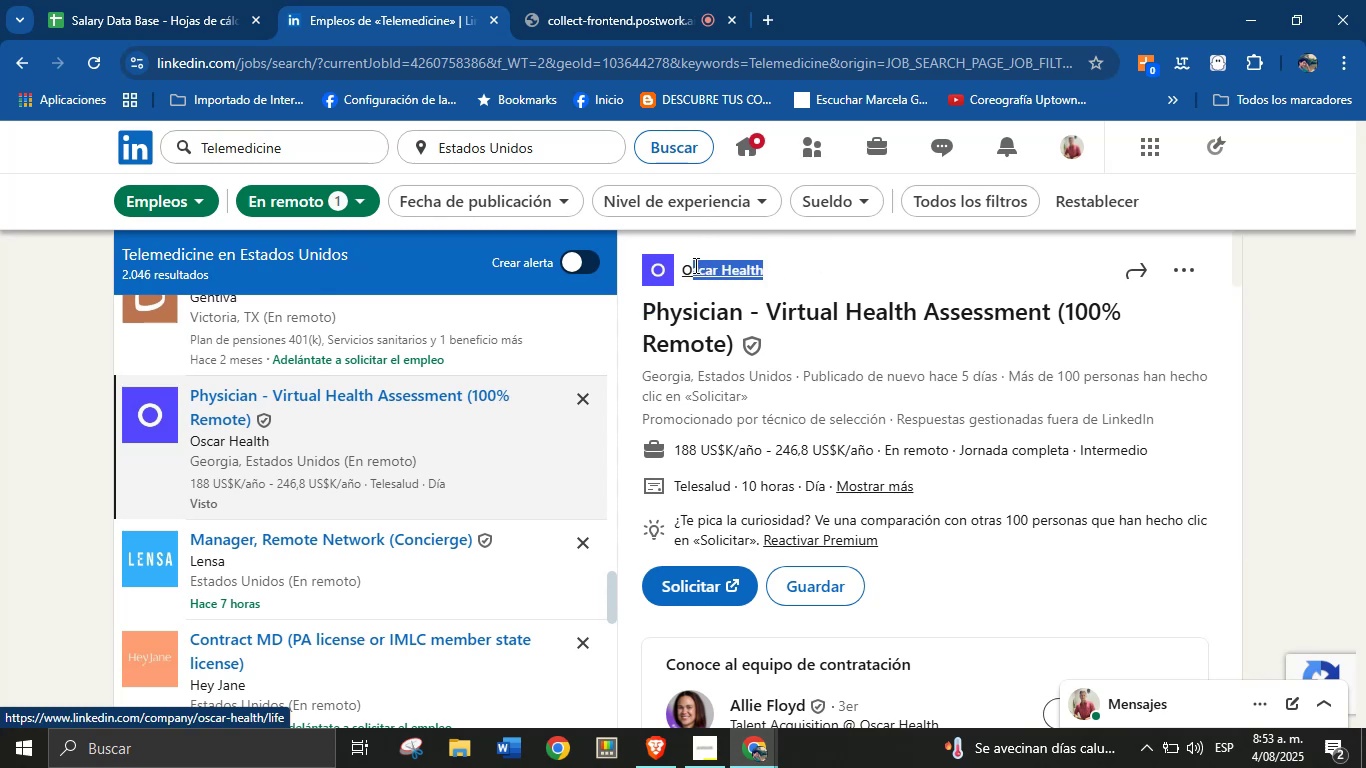 
wait(5.46)
 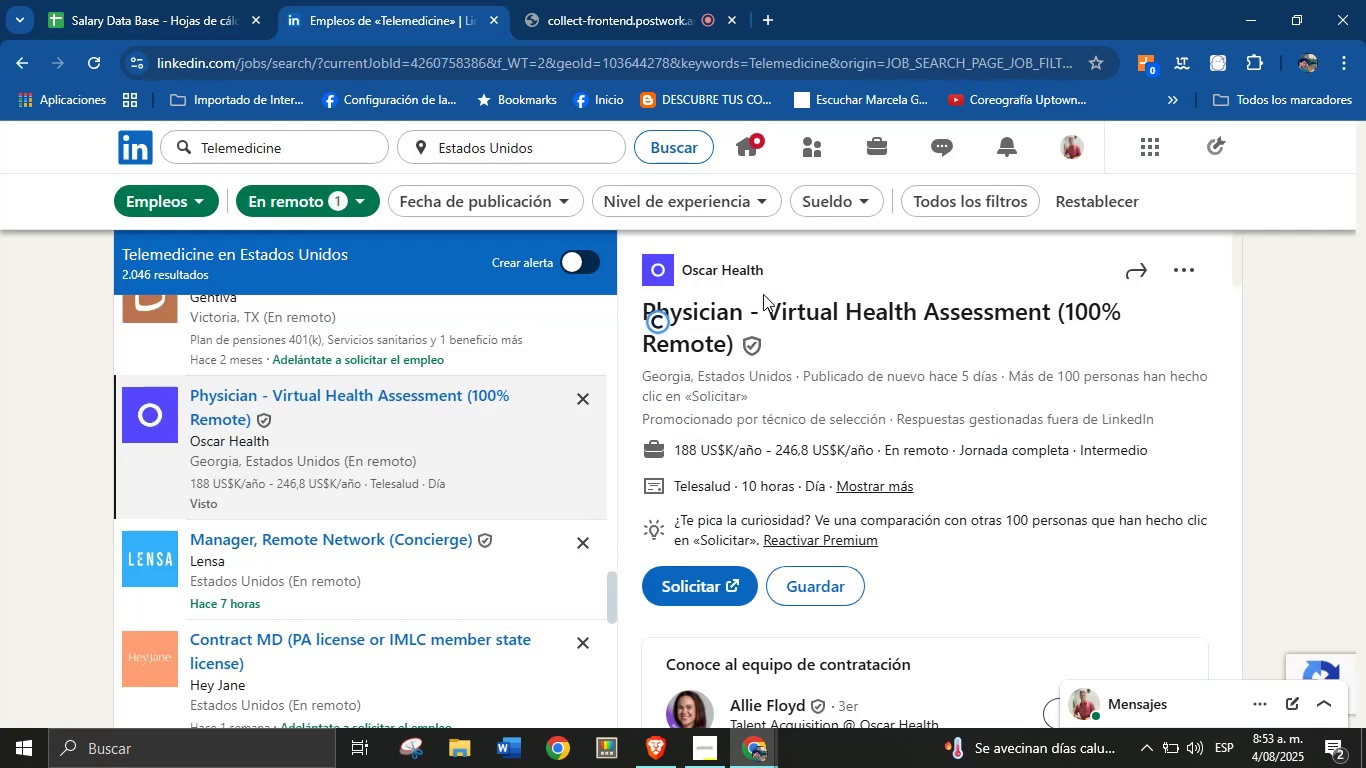 
key(Control+C)
 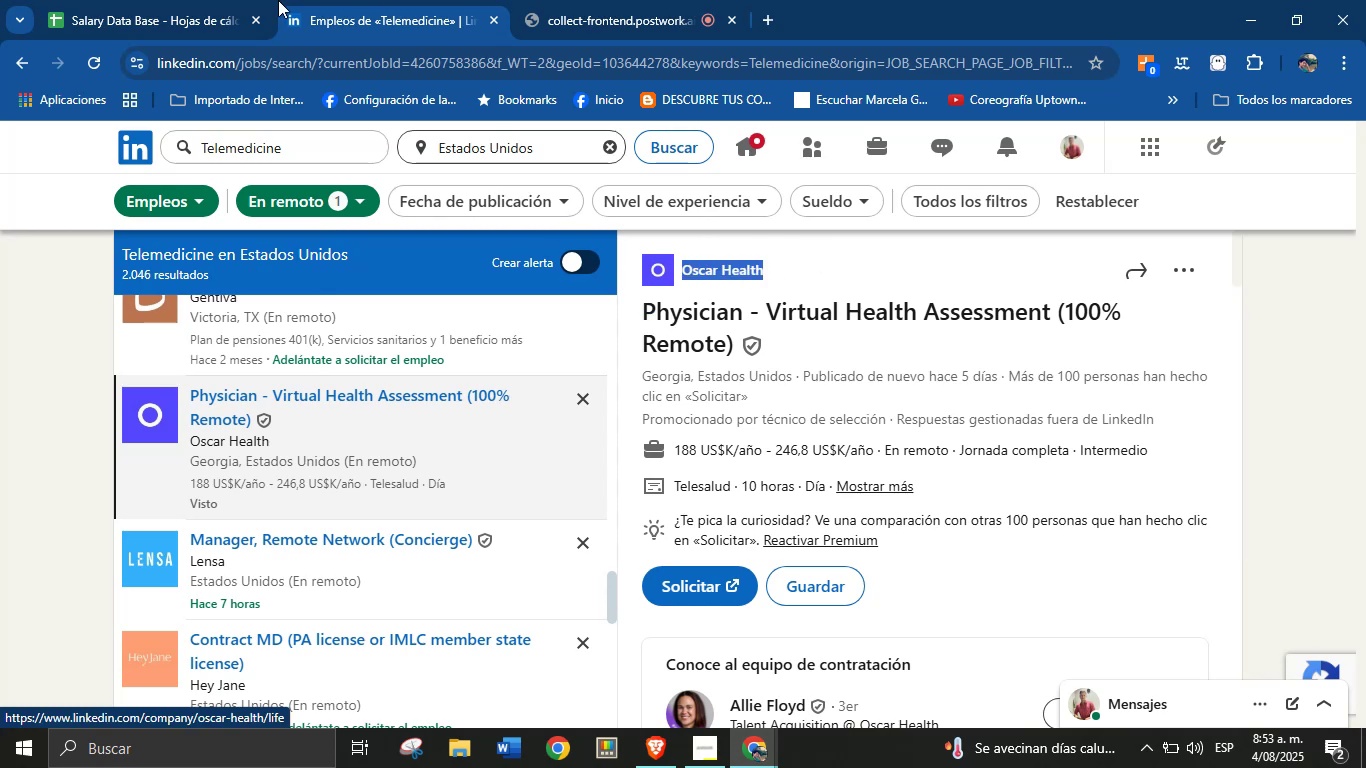 
left_click([174, 0])
 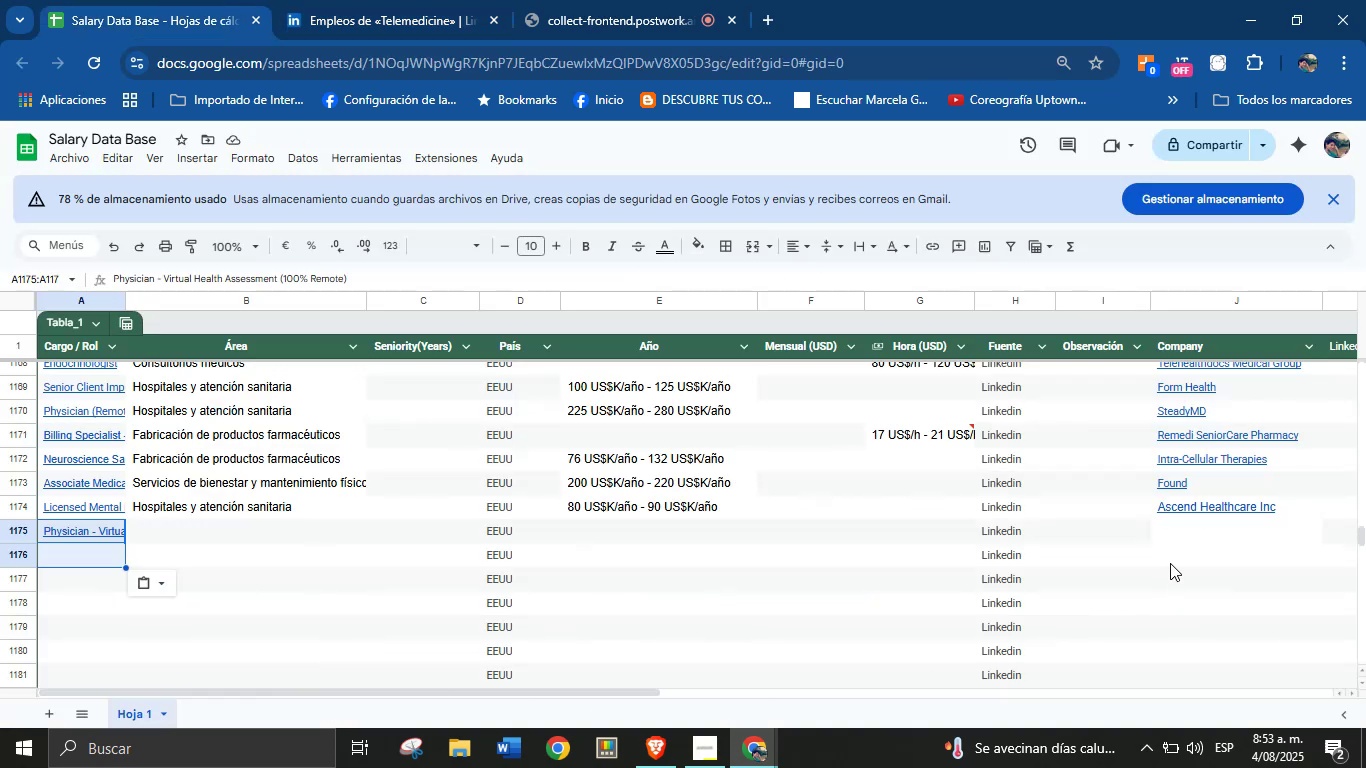 
left_click([1186, 522])
 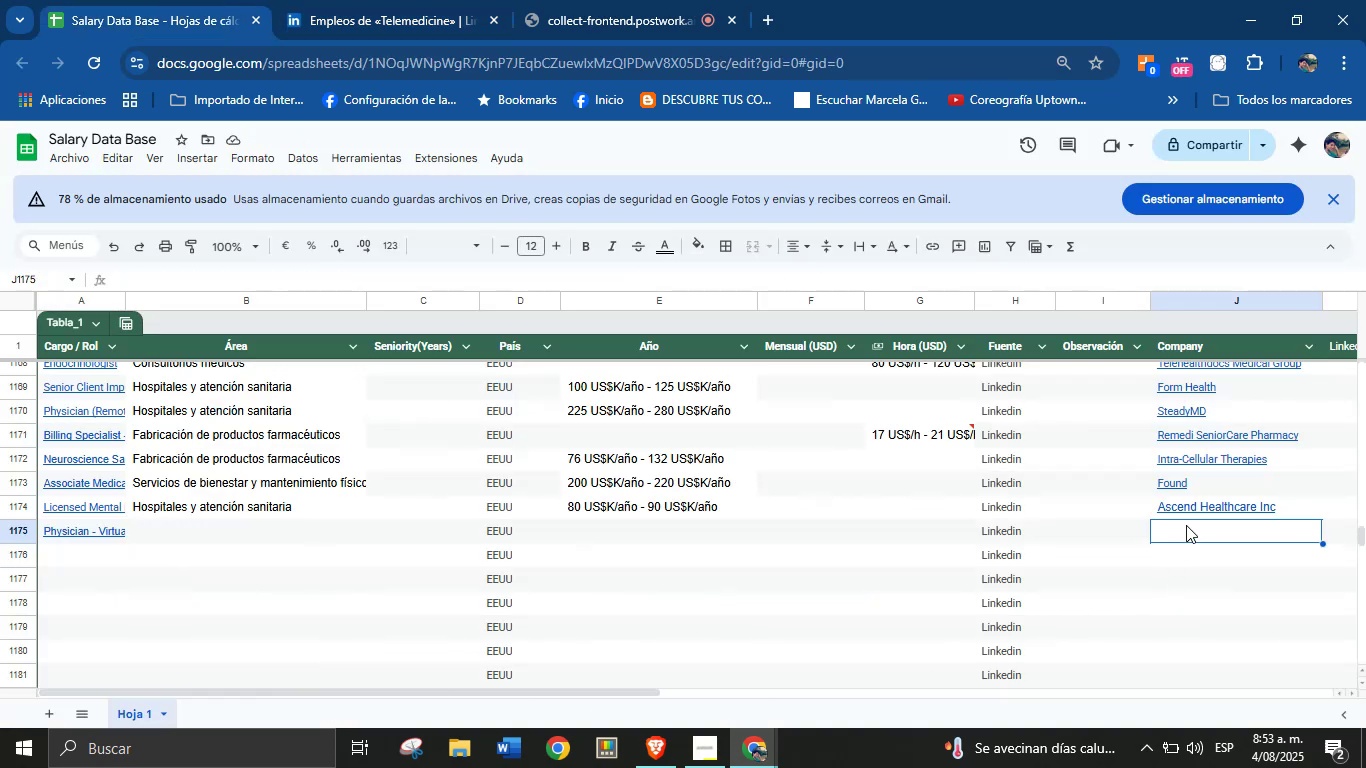 
key(Control+V)
 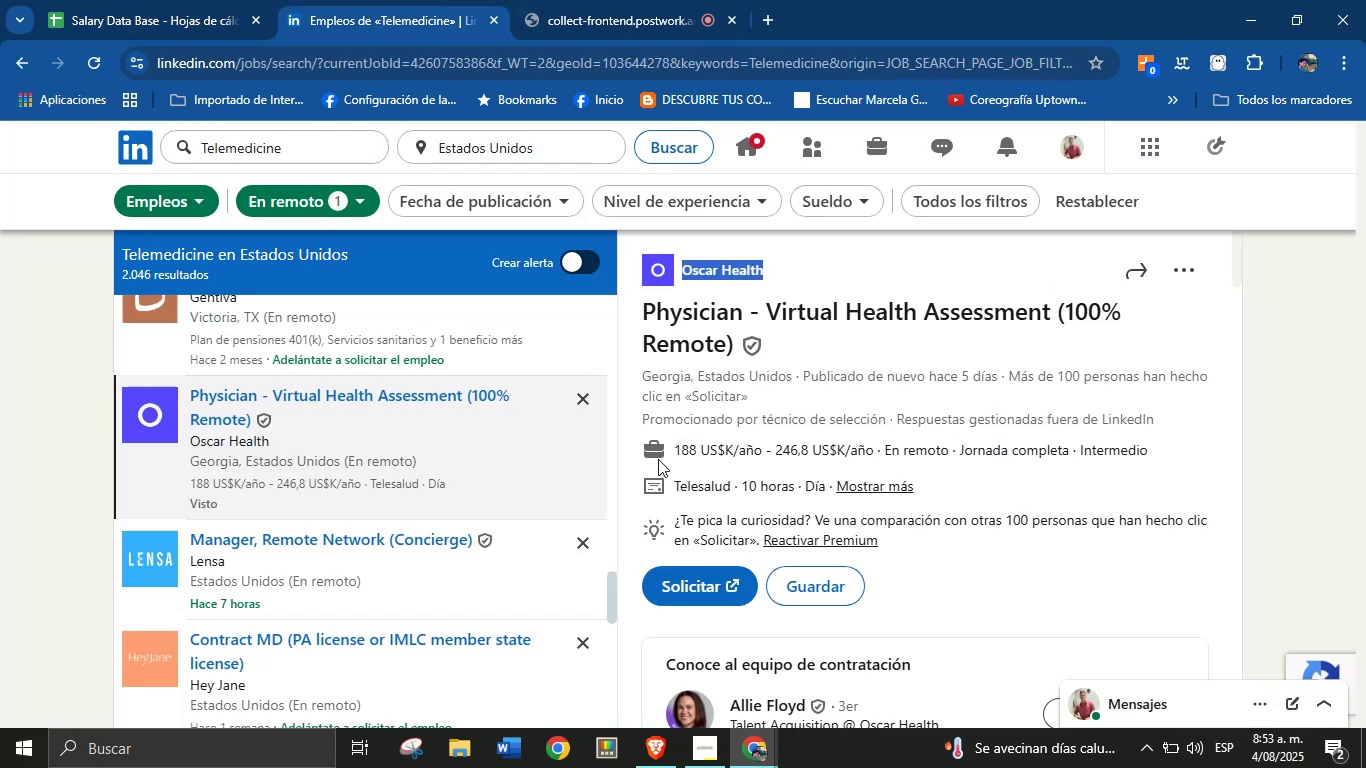 
key(Control+C)
 